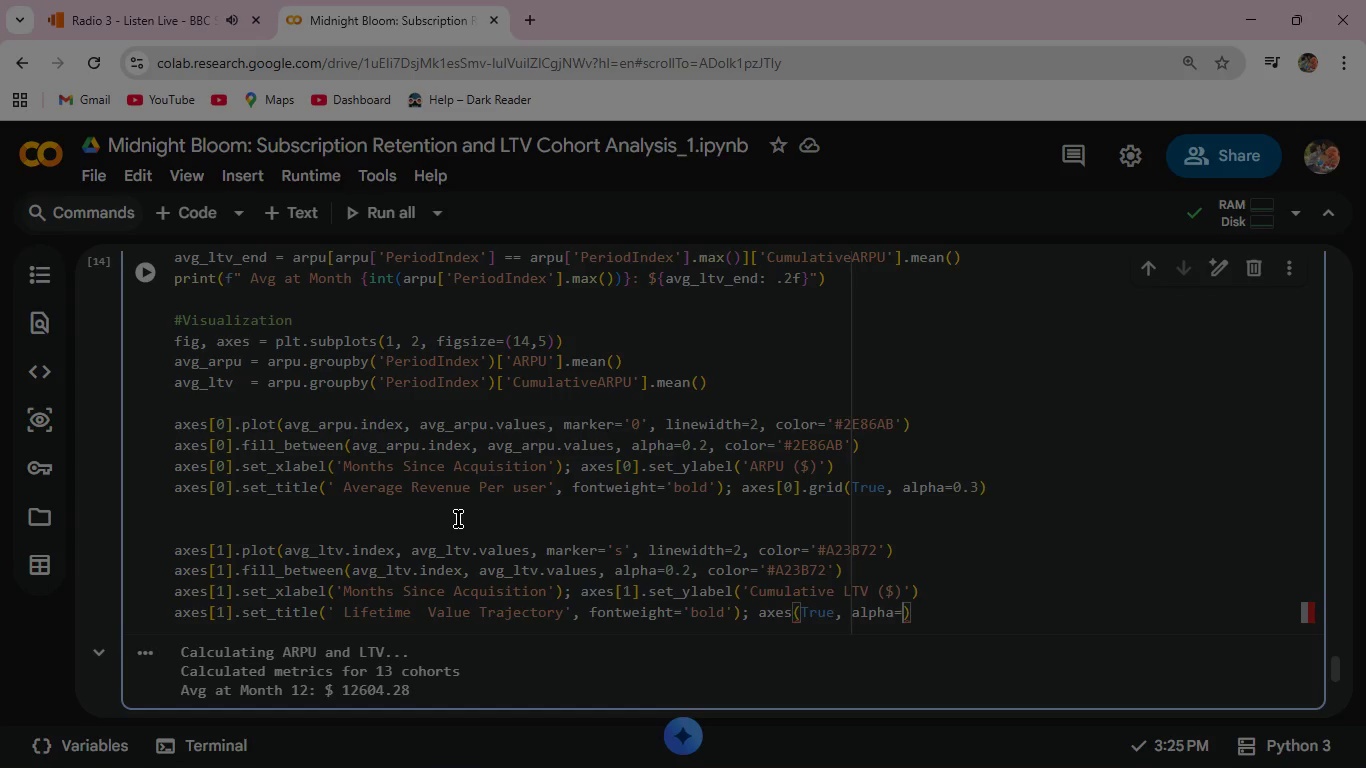 
key(0)
 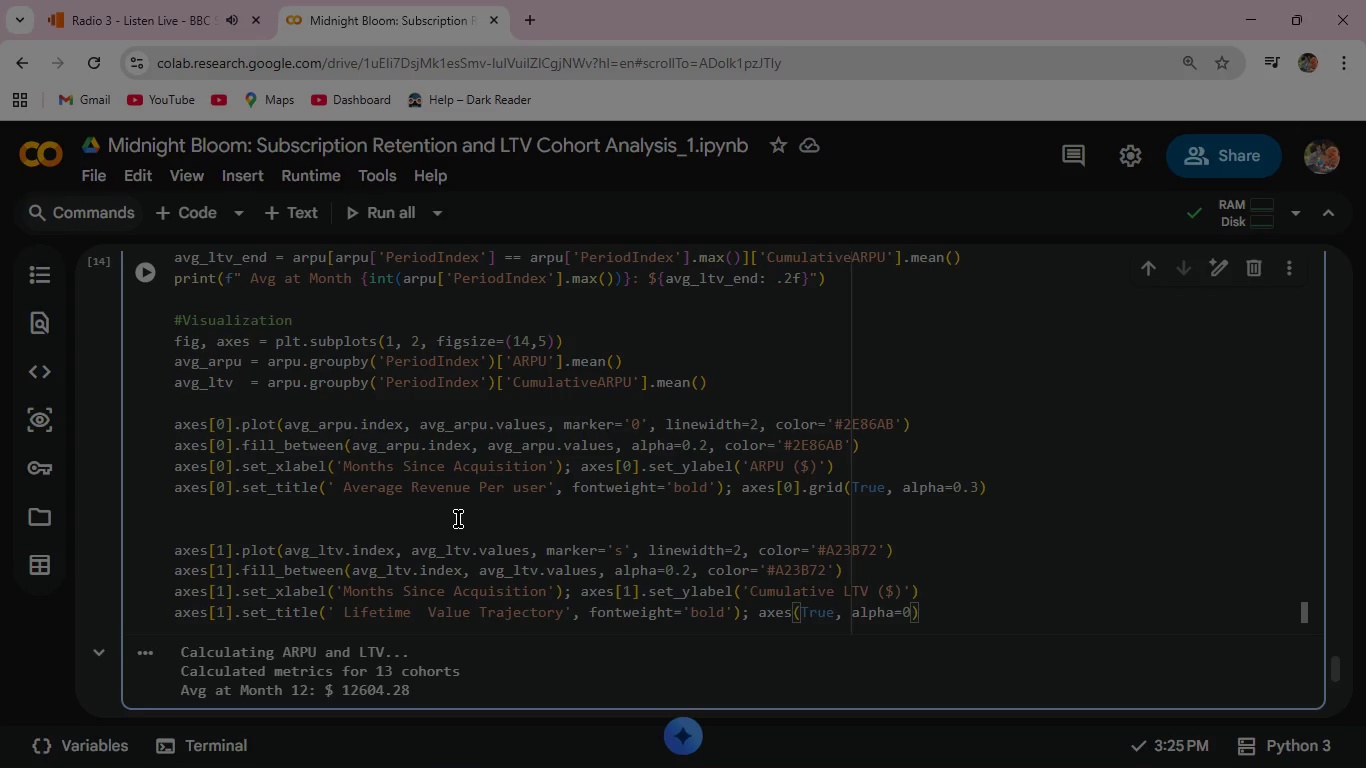 
key(Period)
 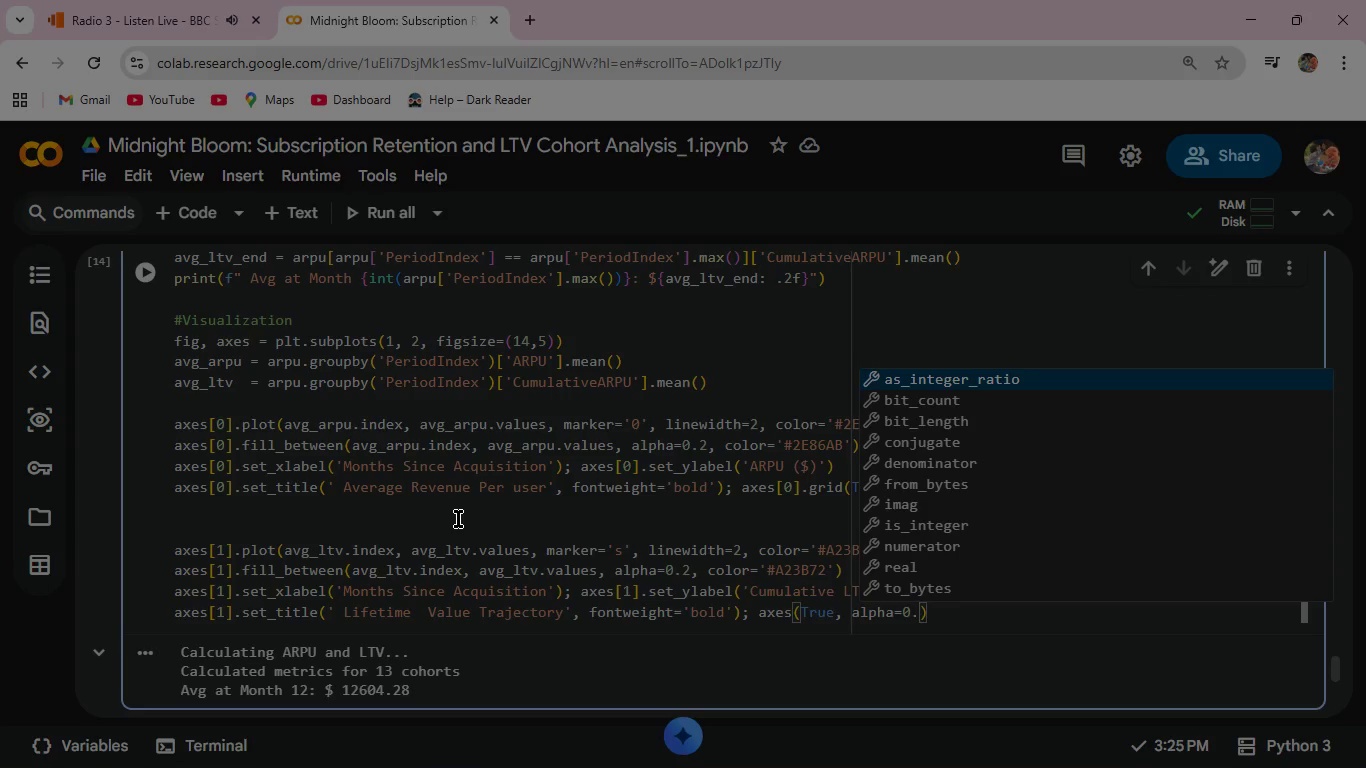 
key(3)
 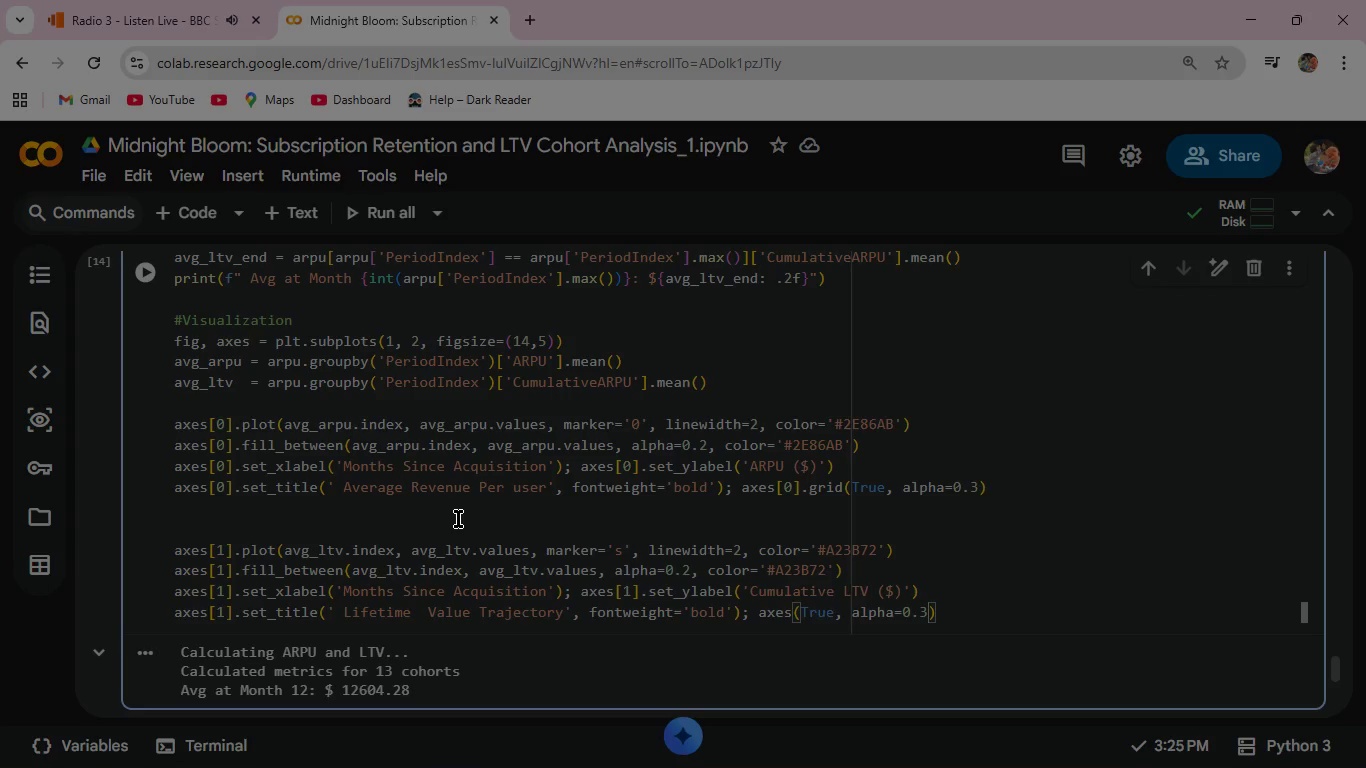 
wait(10.34)
 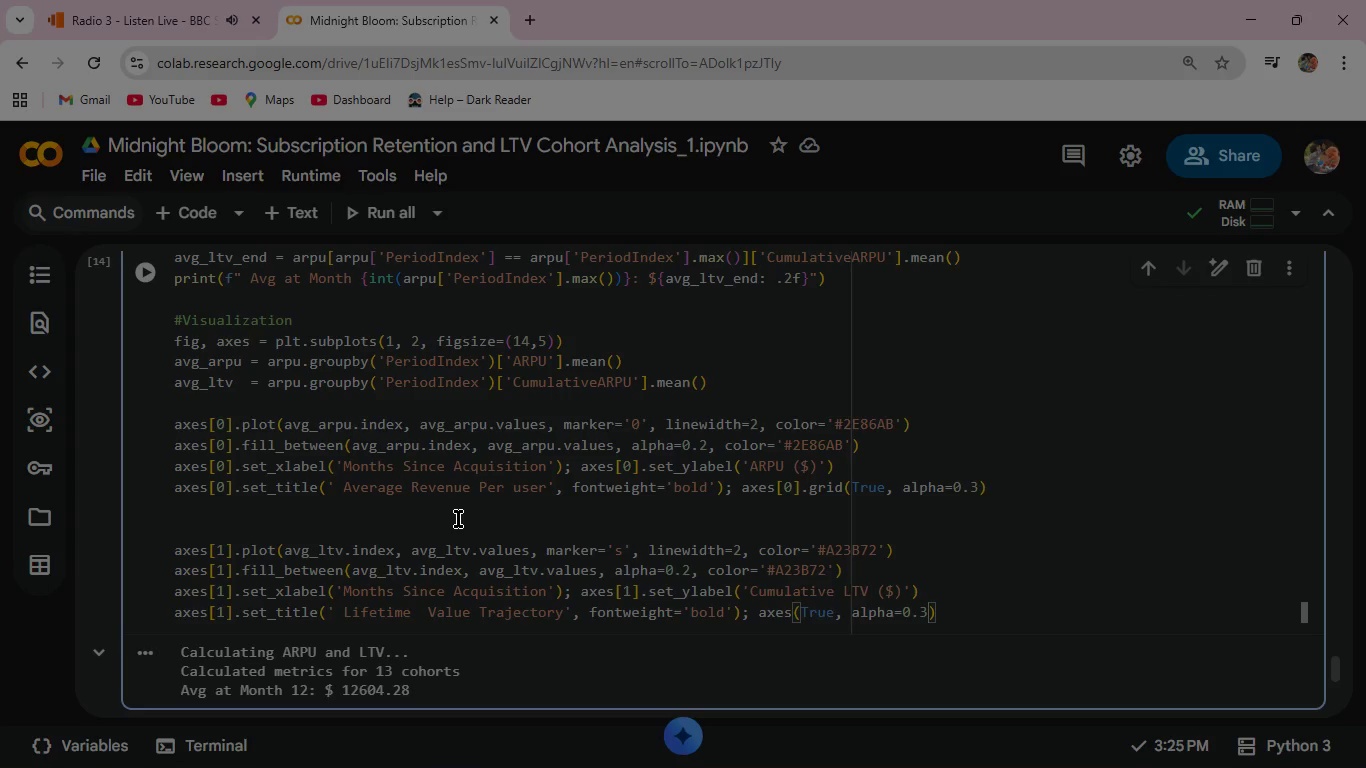 
key(ArrowRight)
 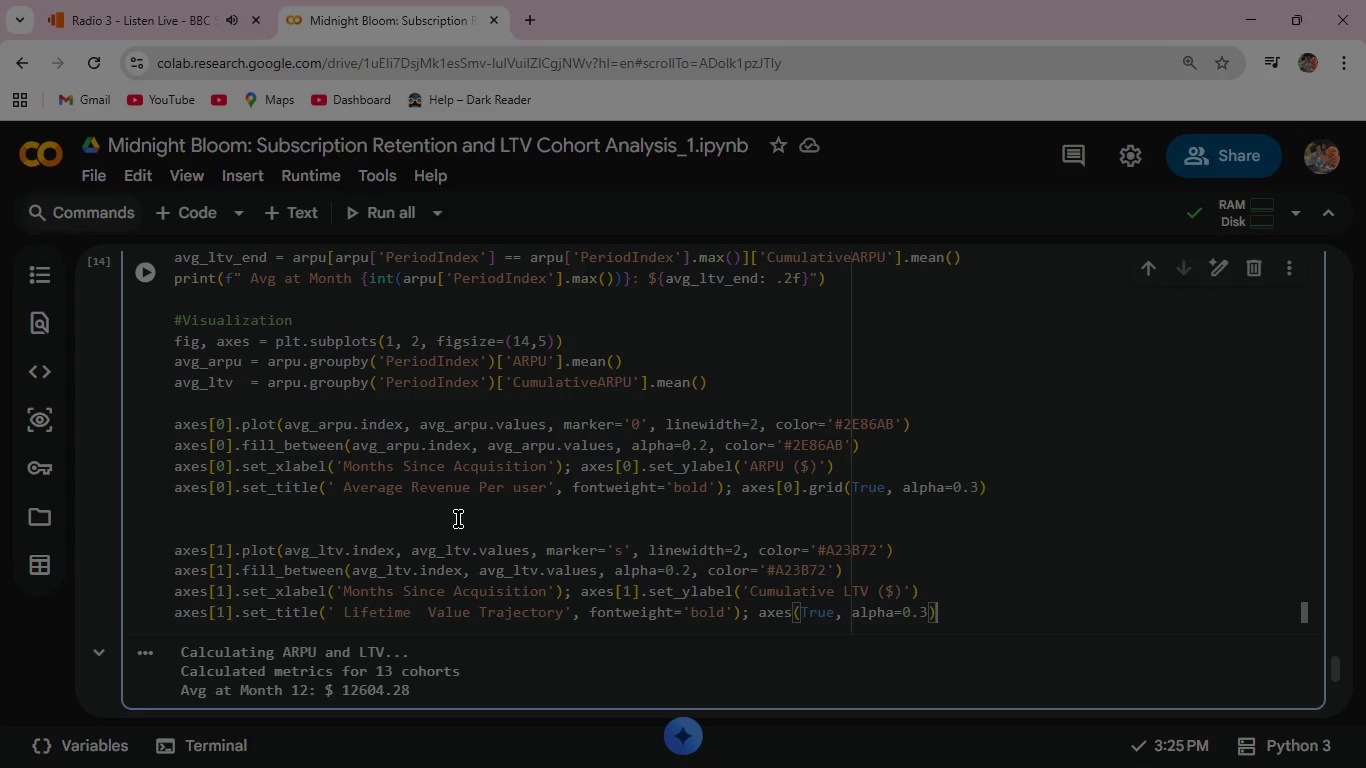 
key(Enter)
 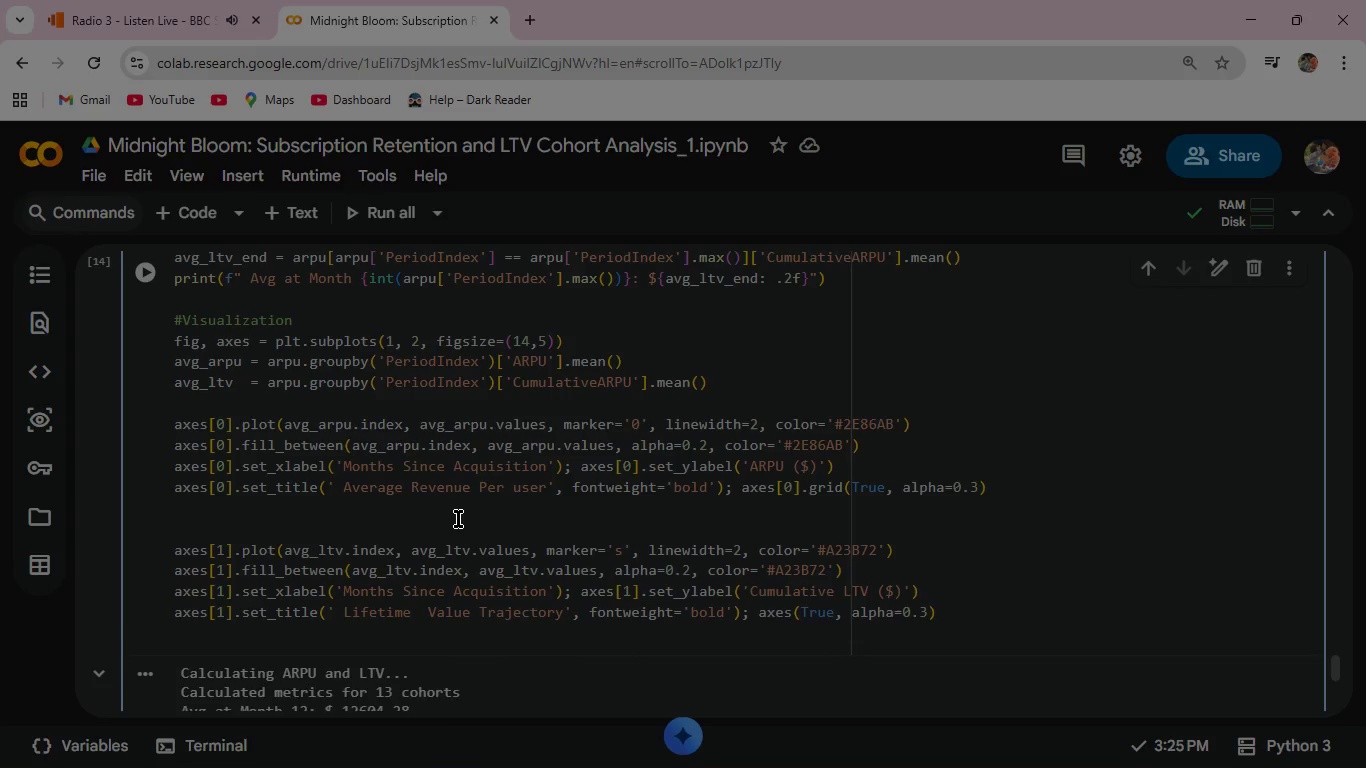 
key(Enter)
 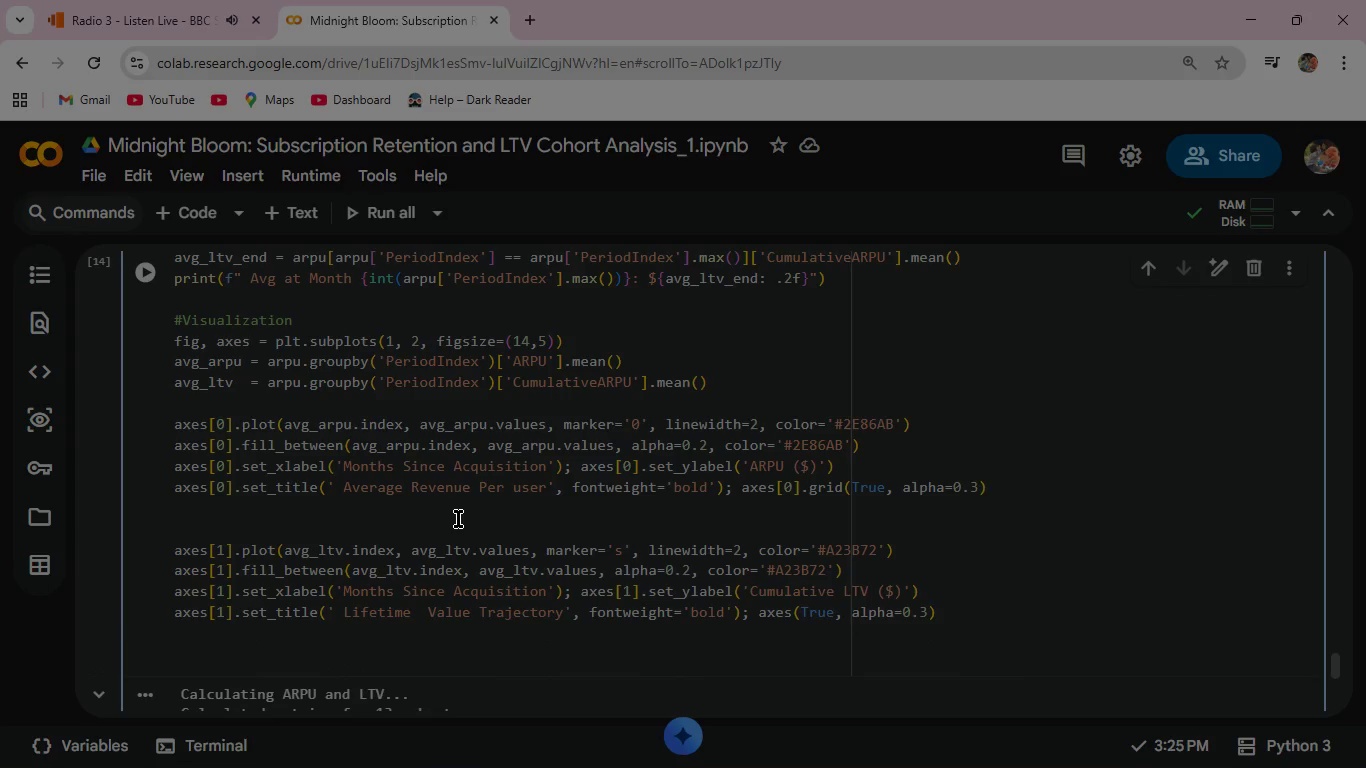 
type(plt.tight_)
 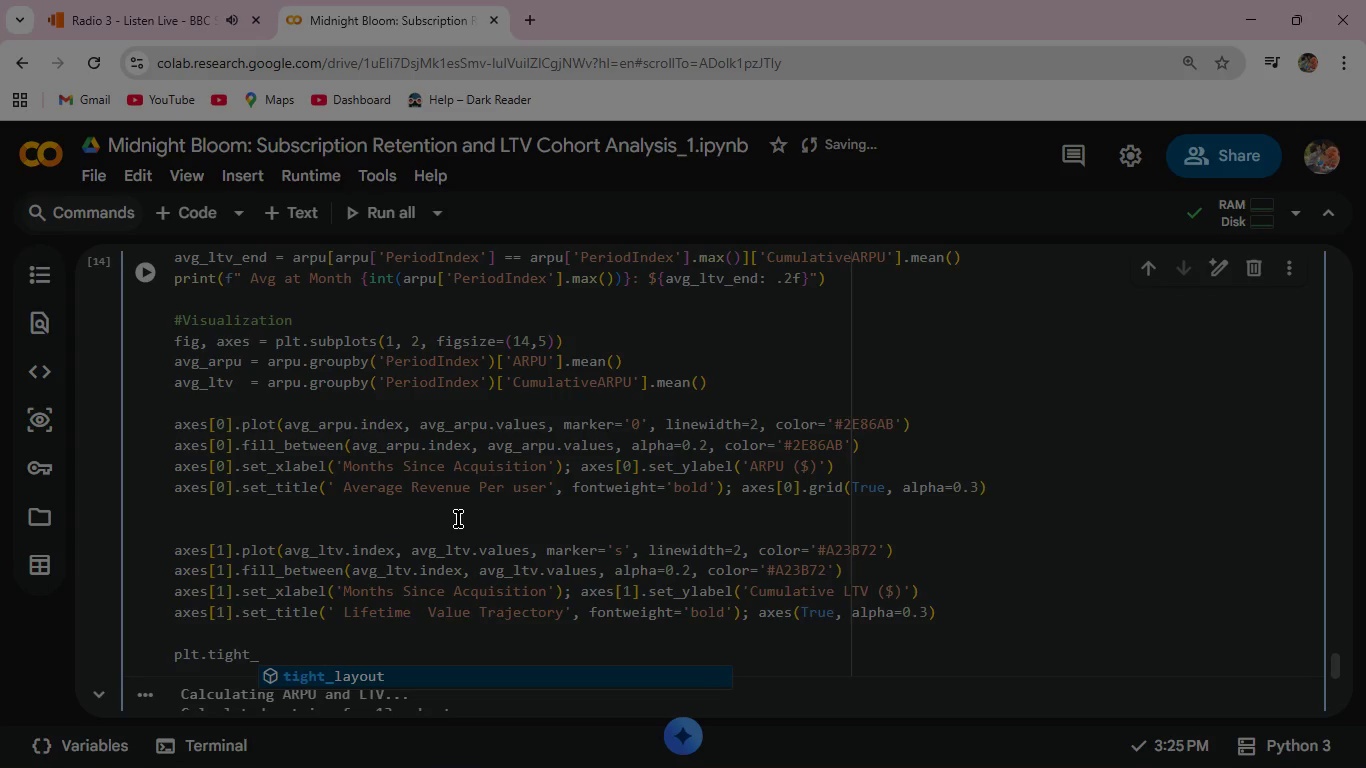 
key(Enter)
 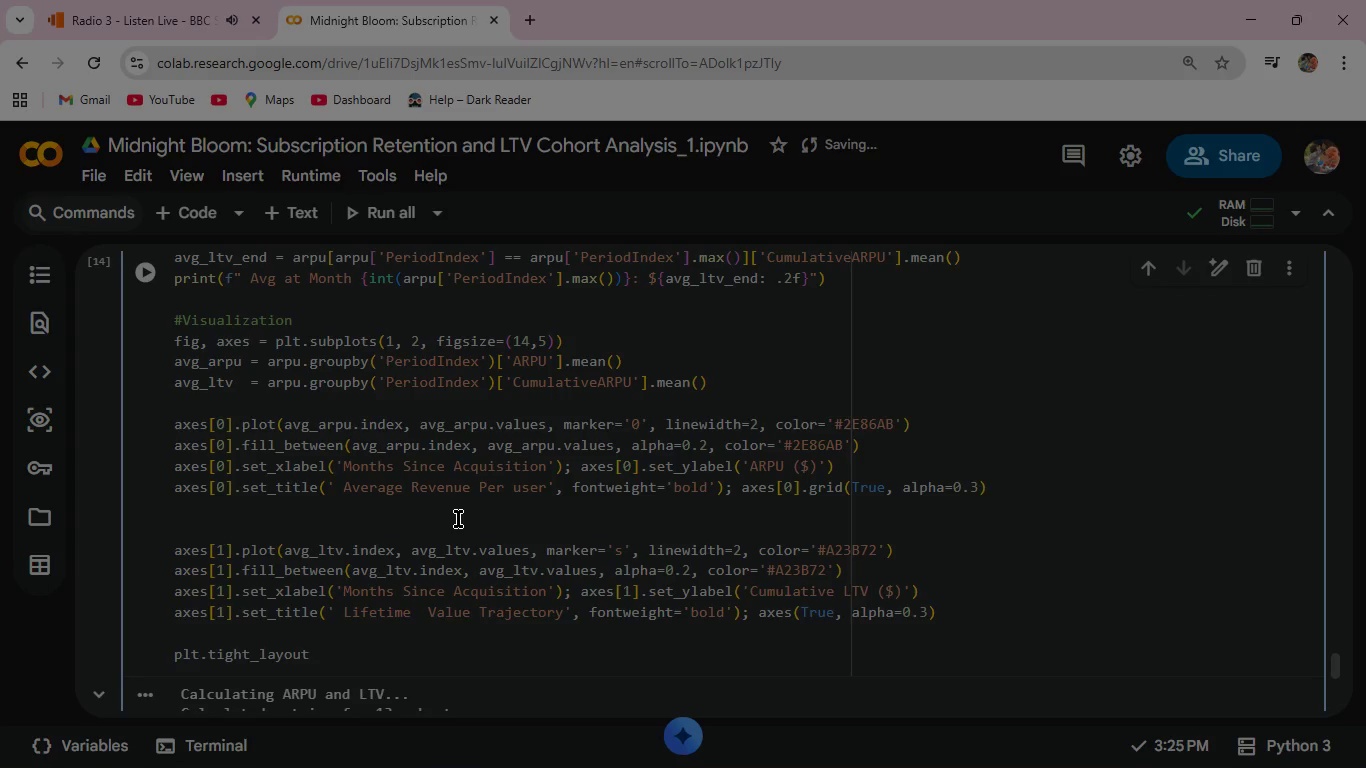 
key(Shift+9)
 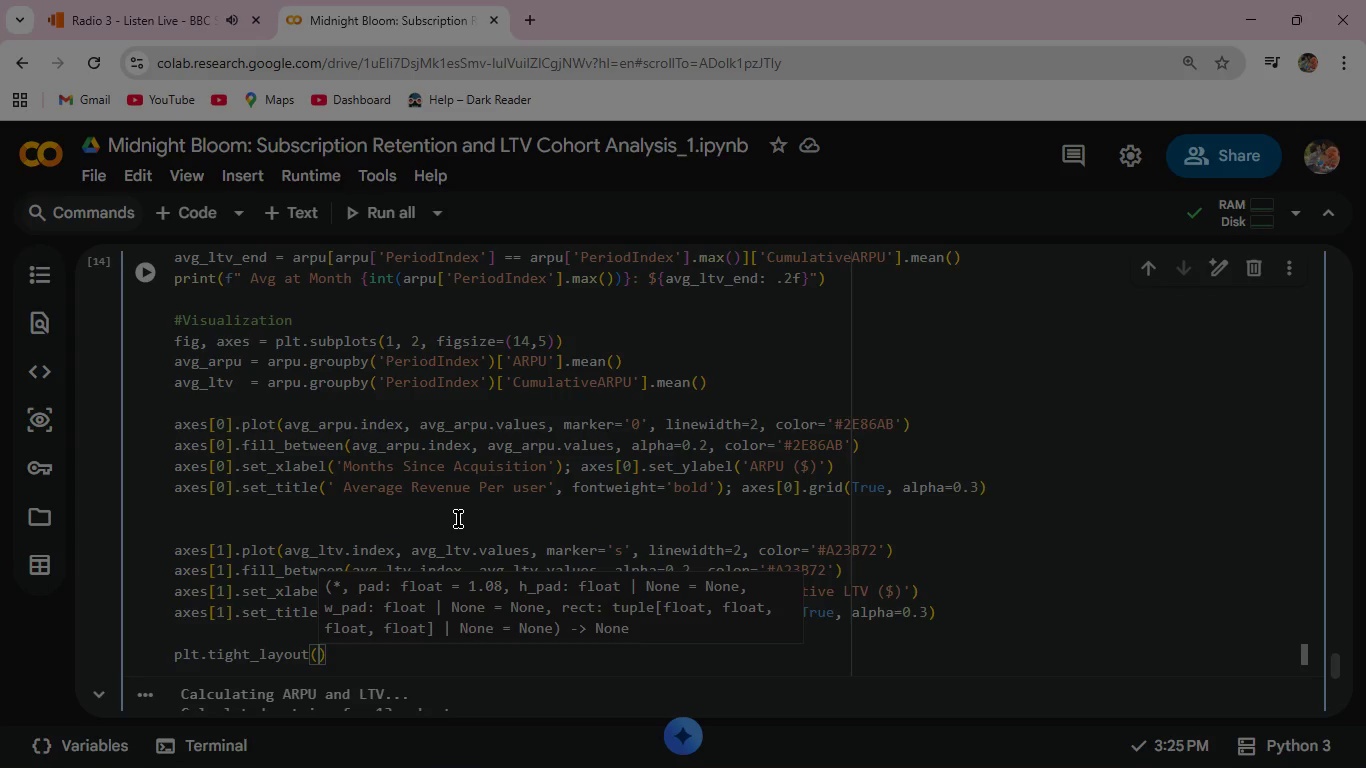 
key(ArrowRight)
 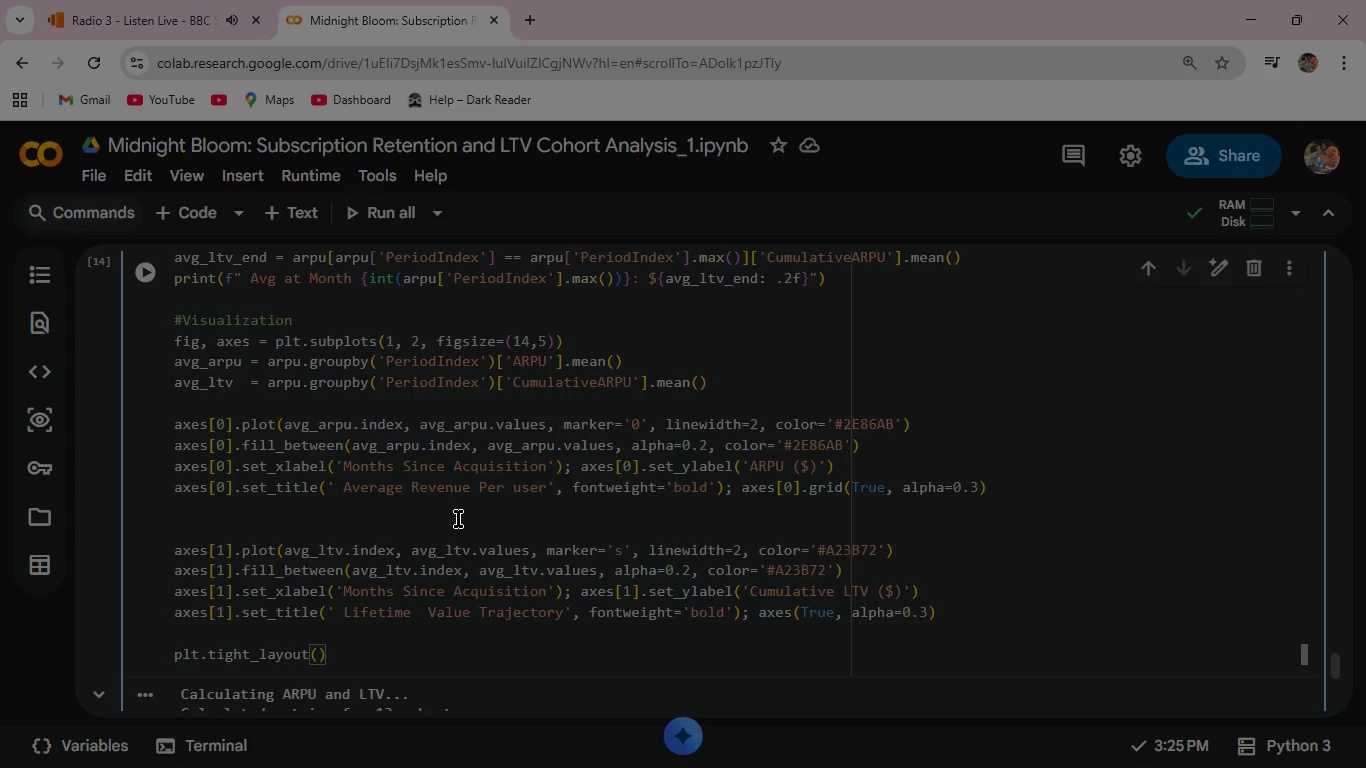 
key(Enter)
 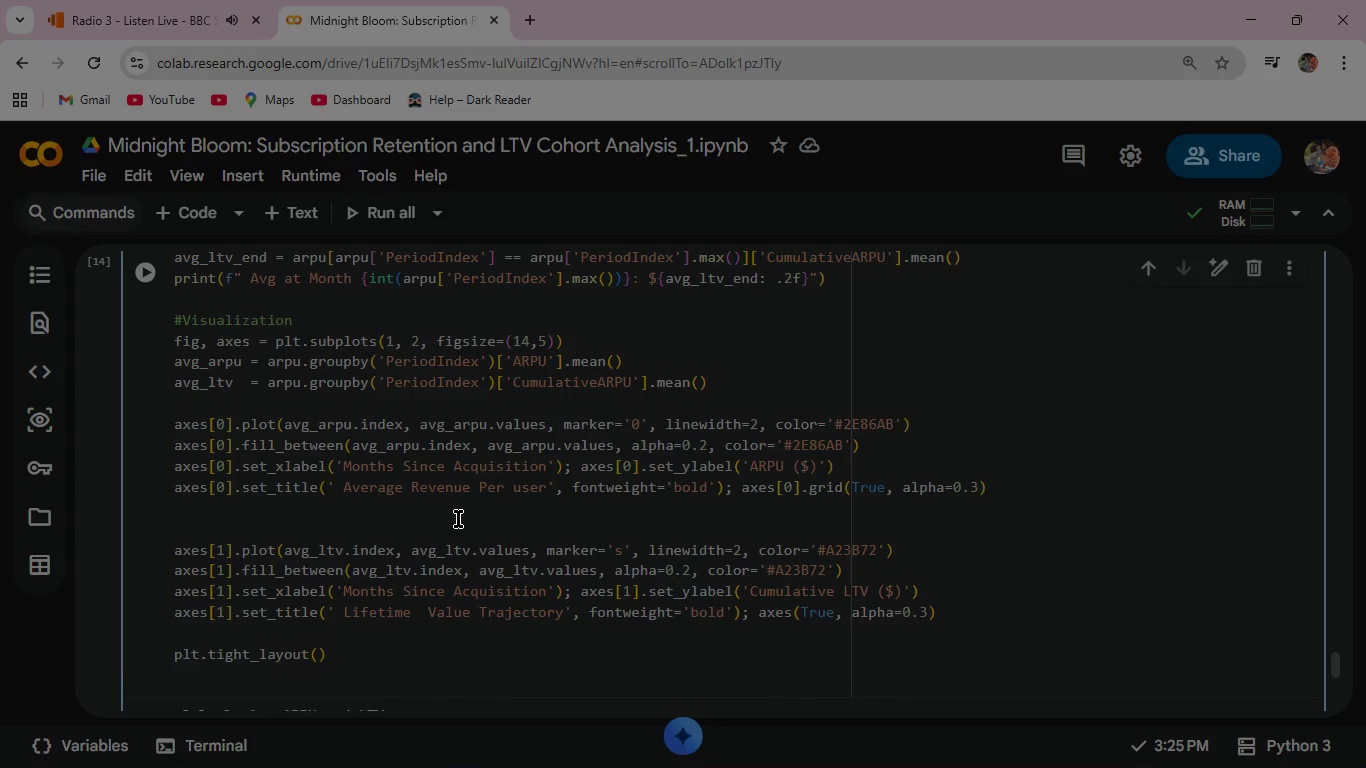 
type(plt.sav)
 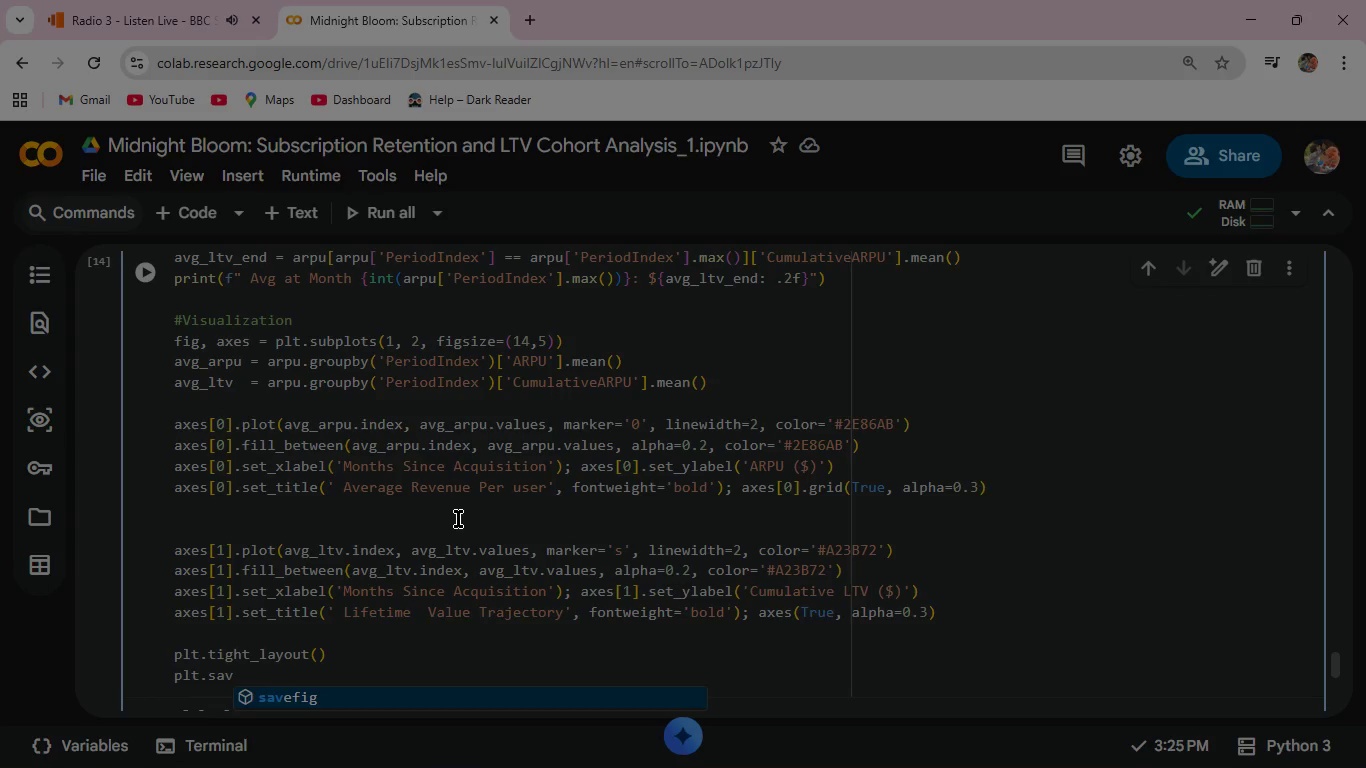 
key(Enter)
 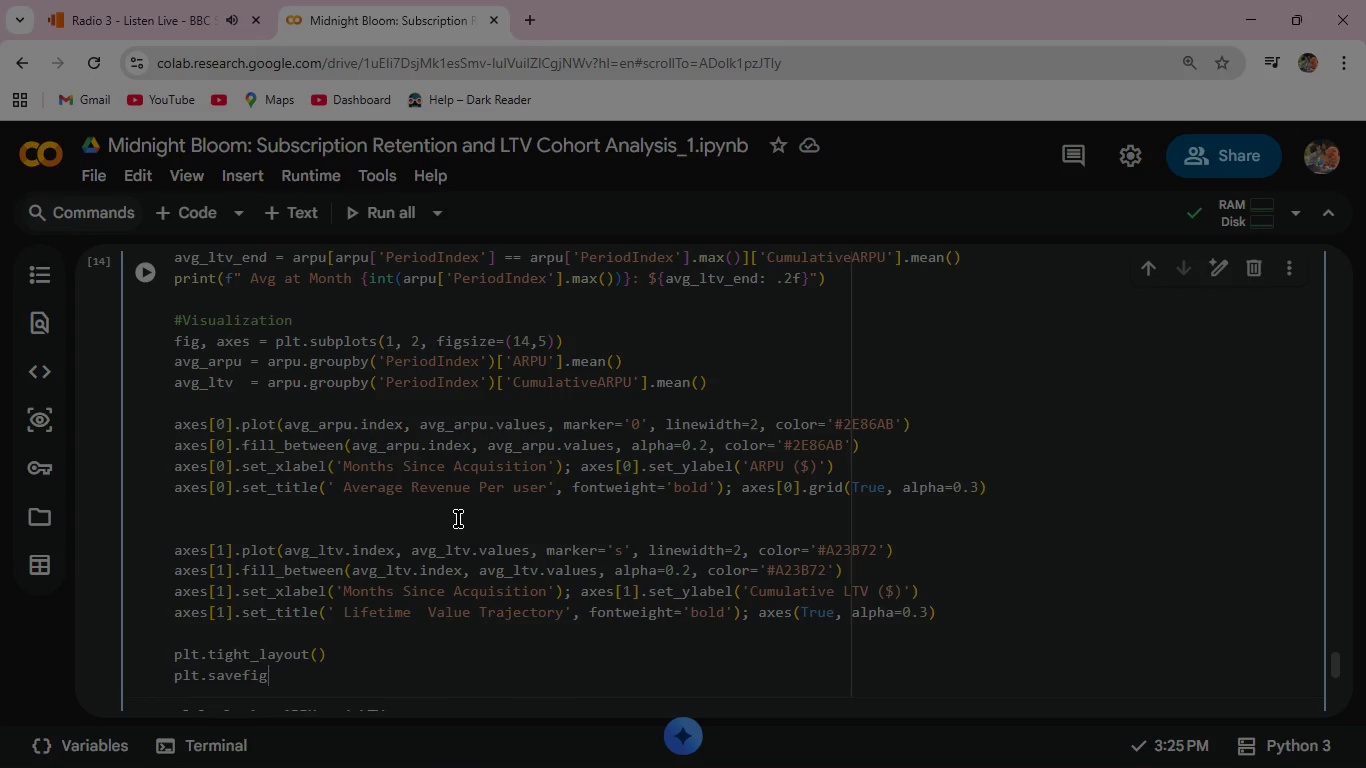 
key(Shift+9)
 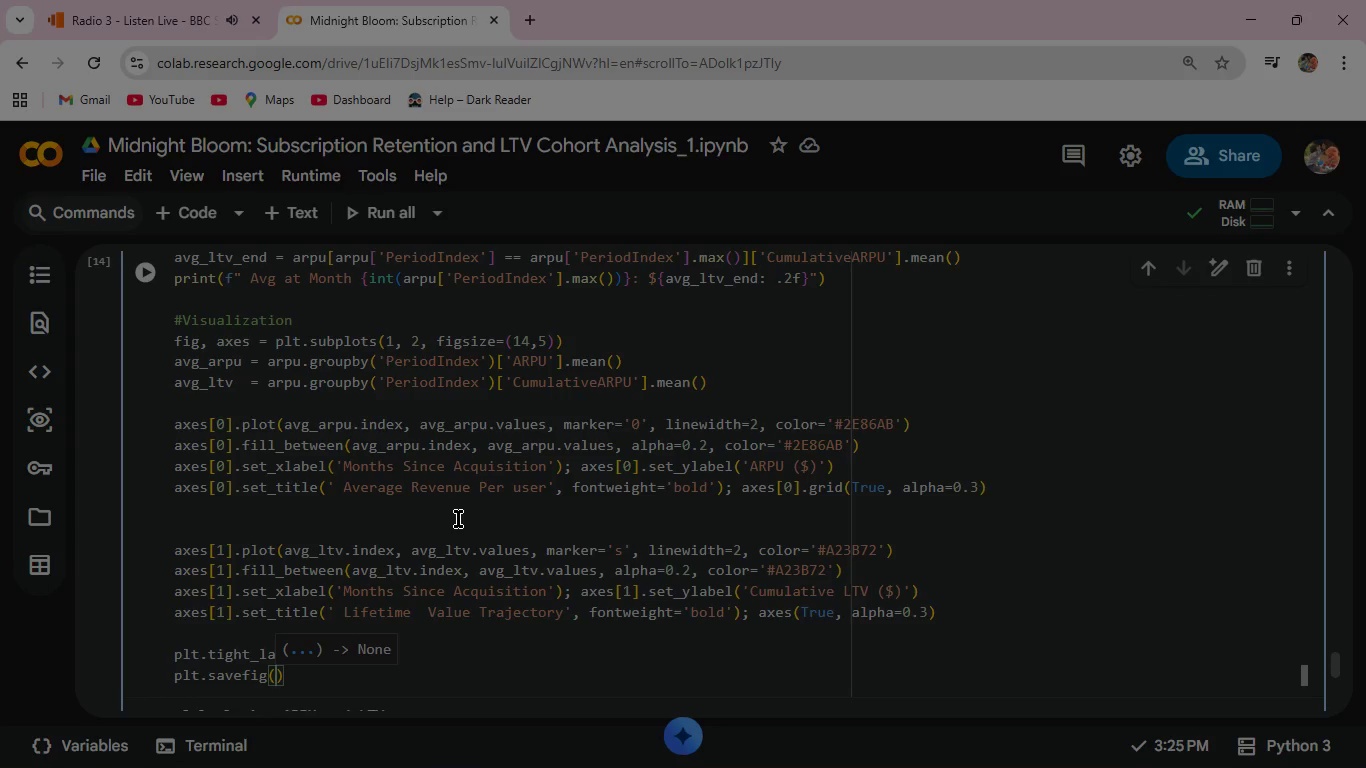 
wait(5.14)
 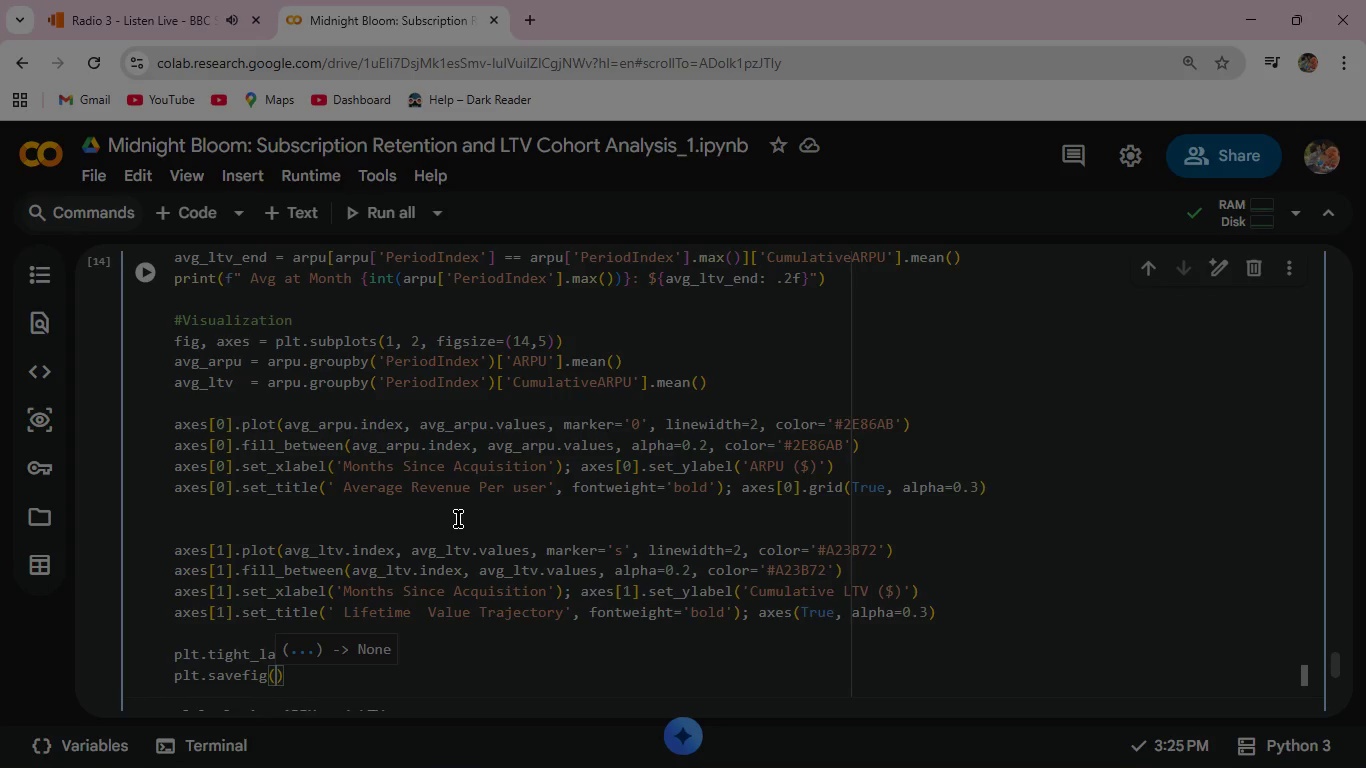 
type('02_ARPU_ltv.png)
 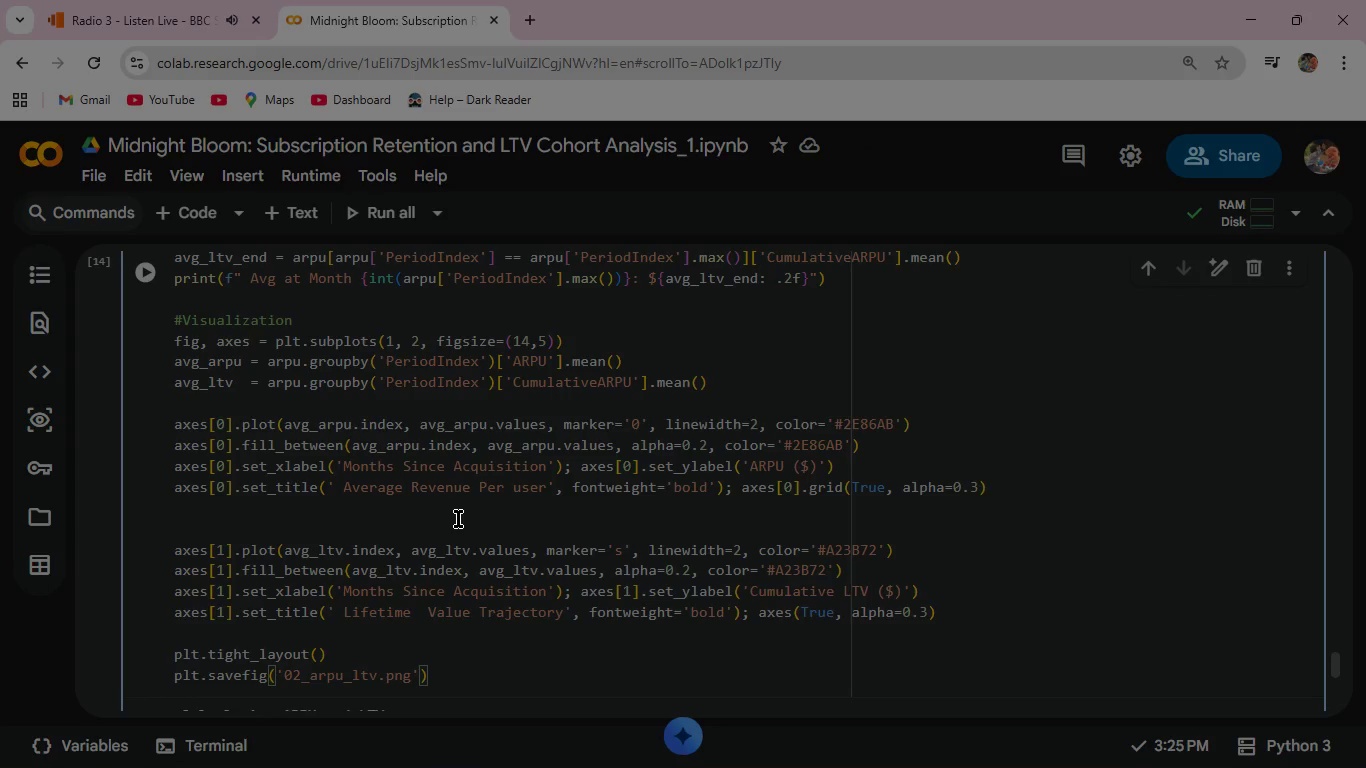 
key(ArrowRight)
 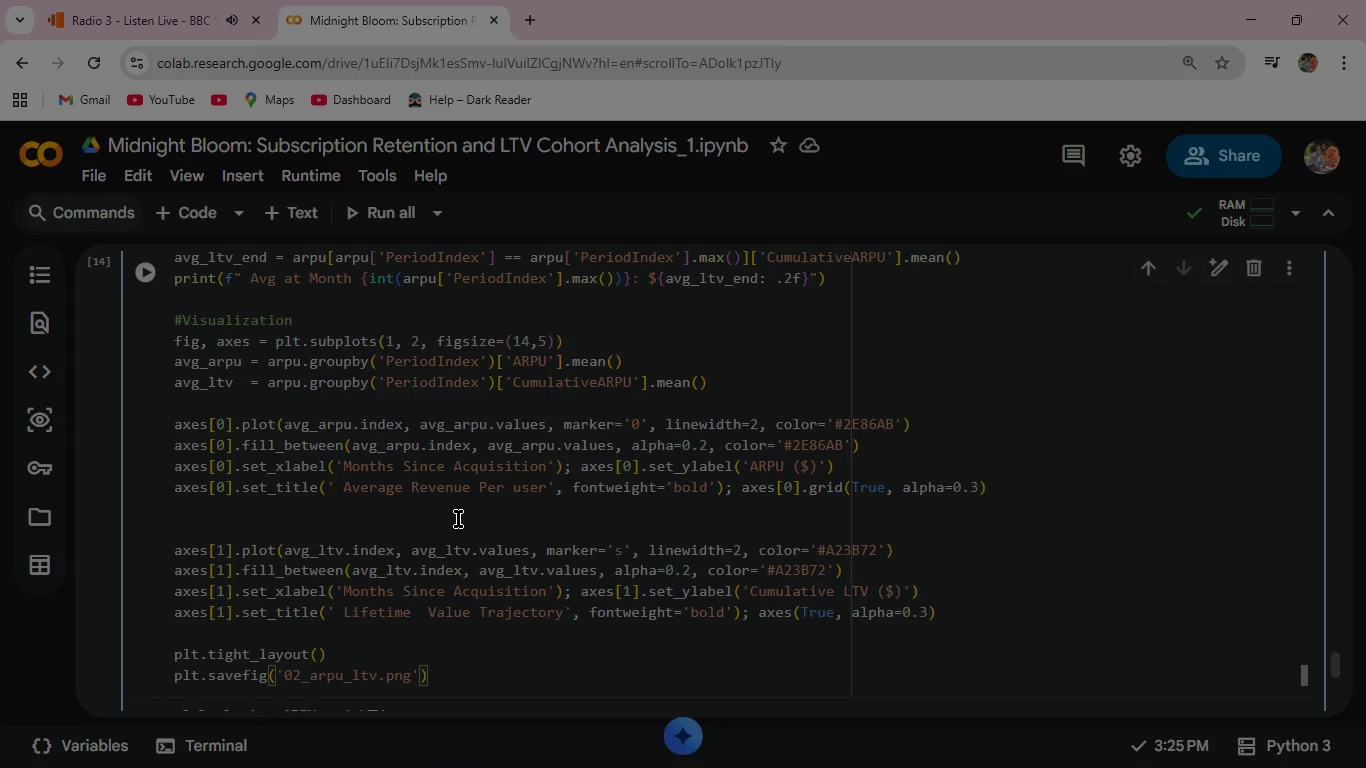 
type(, dpi=300,)
 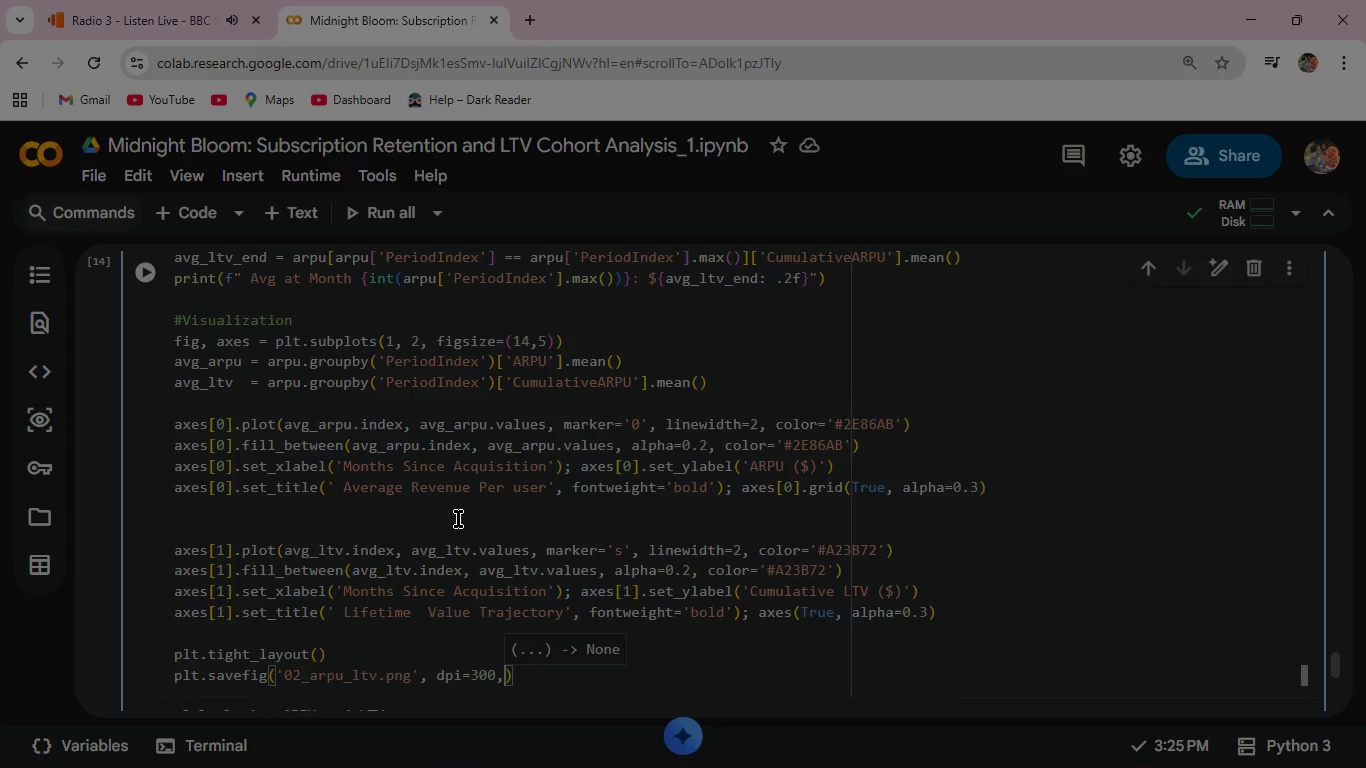 
type( bbox_inches='tight)
 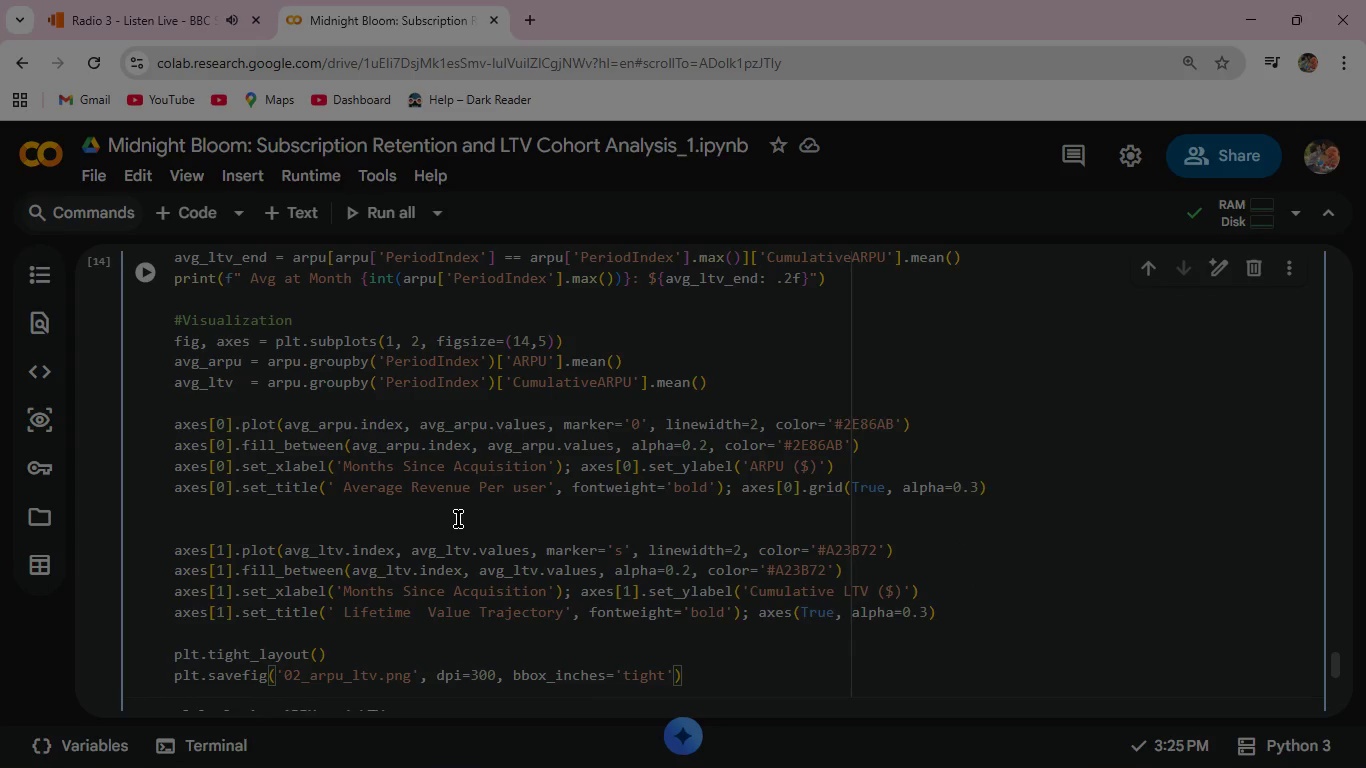 
key(ArrowRight)
 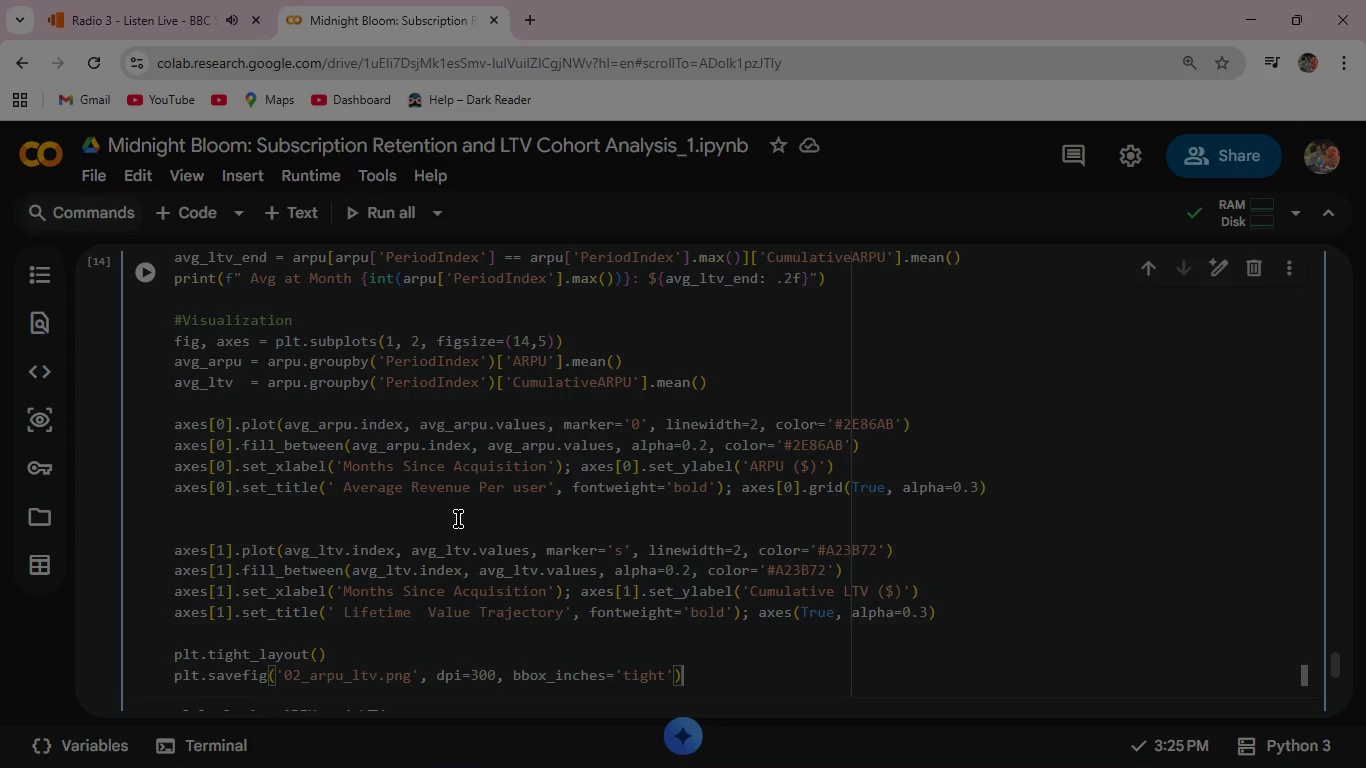 
key(ArrowRight)
 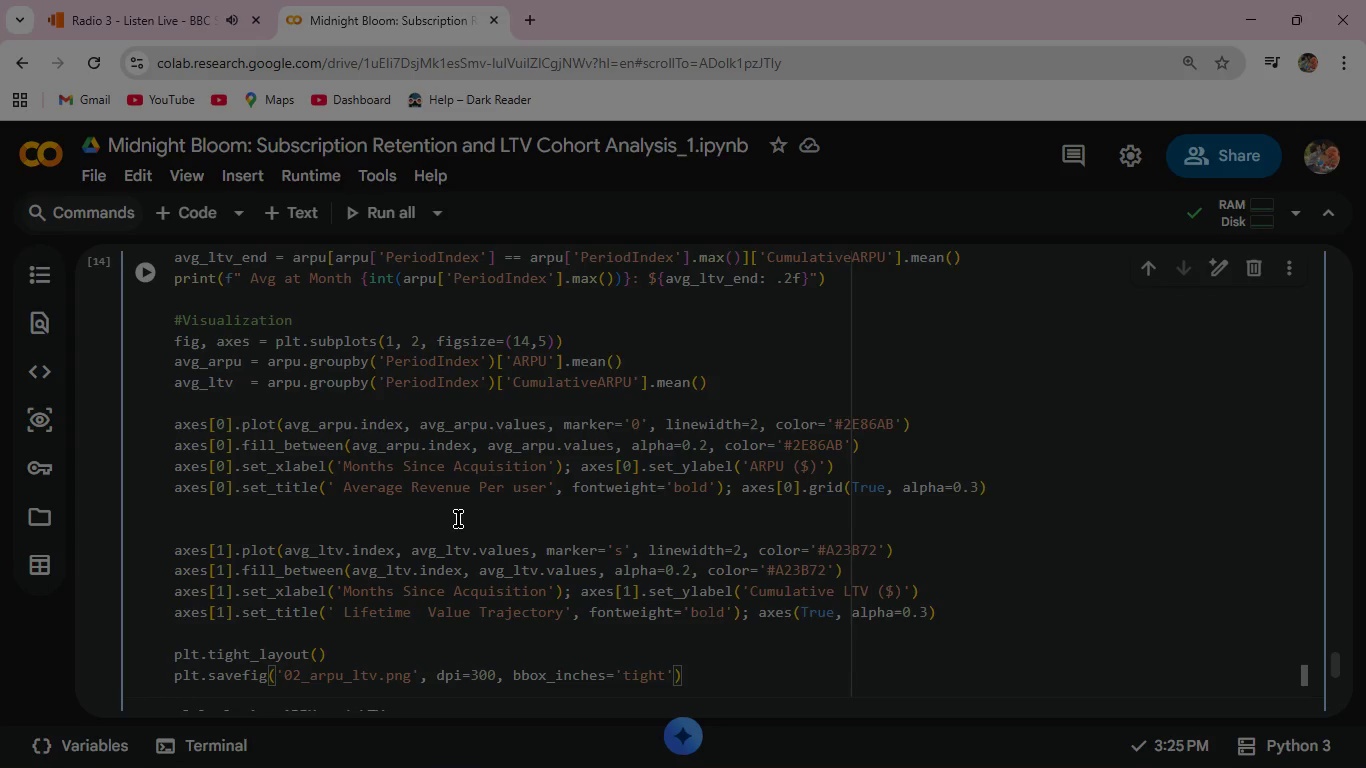 
key(Enter)
 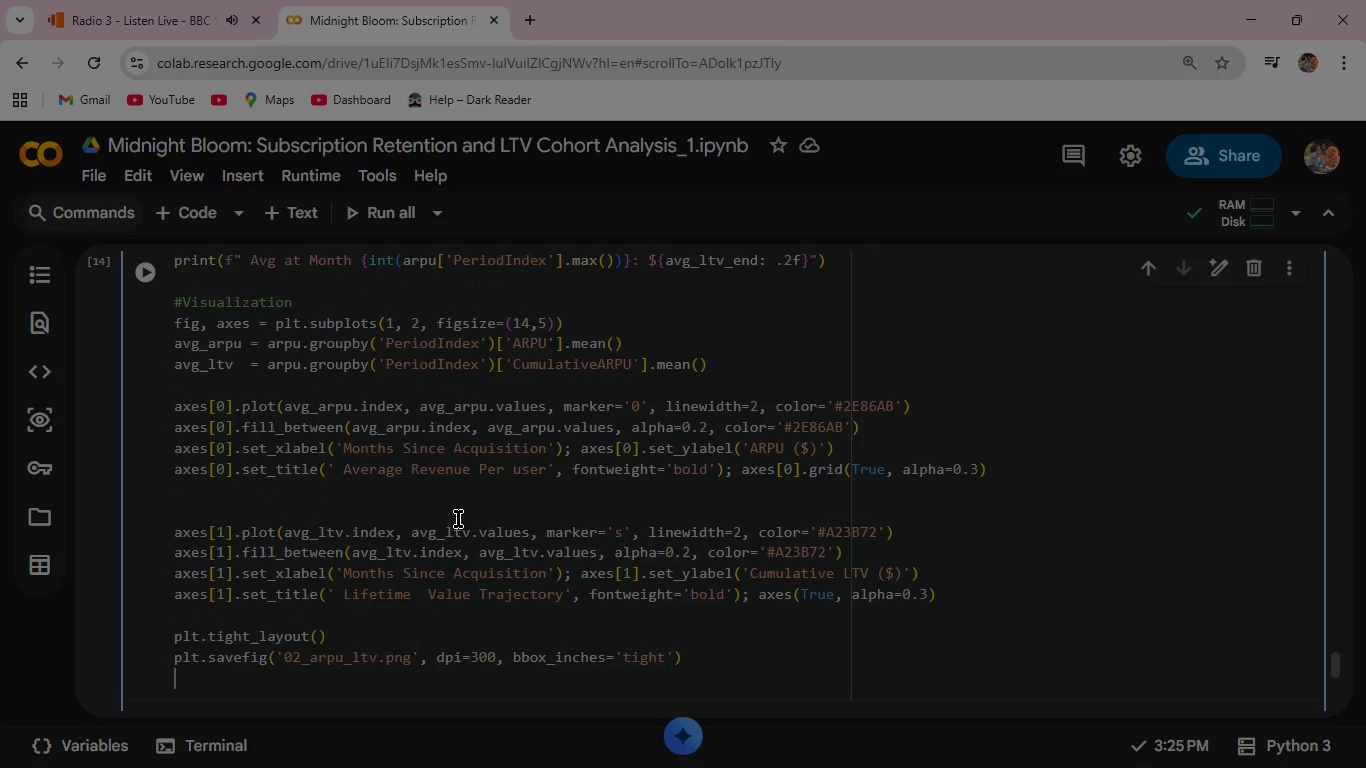 
type(plt.show()
 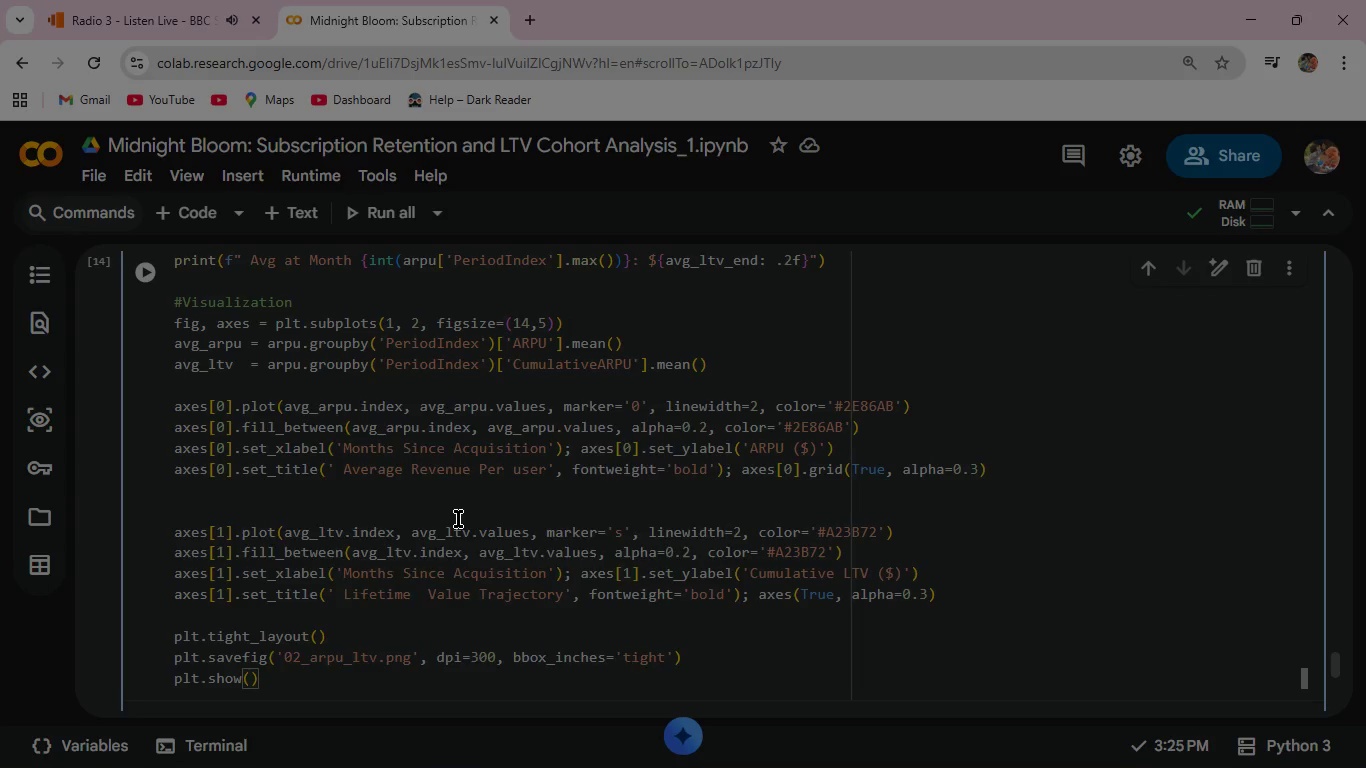 
key(ArrowRight)
 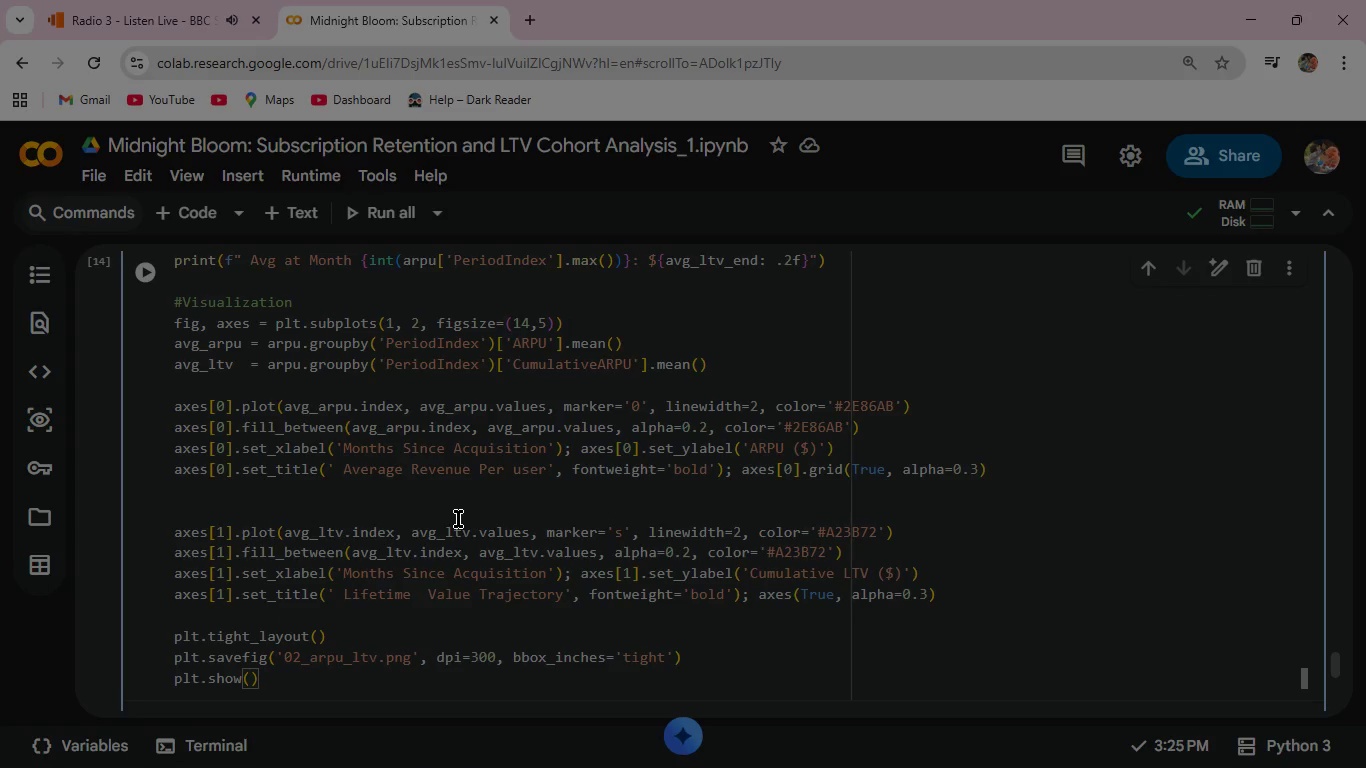 
key(Enter)
 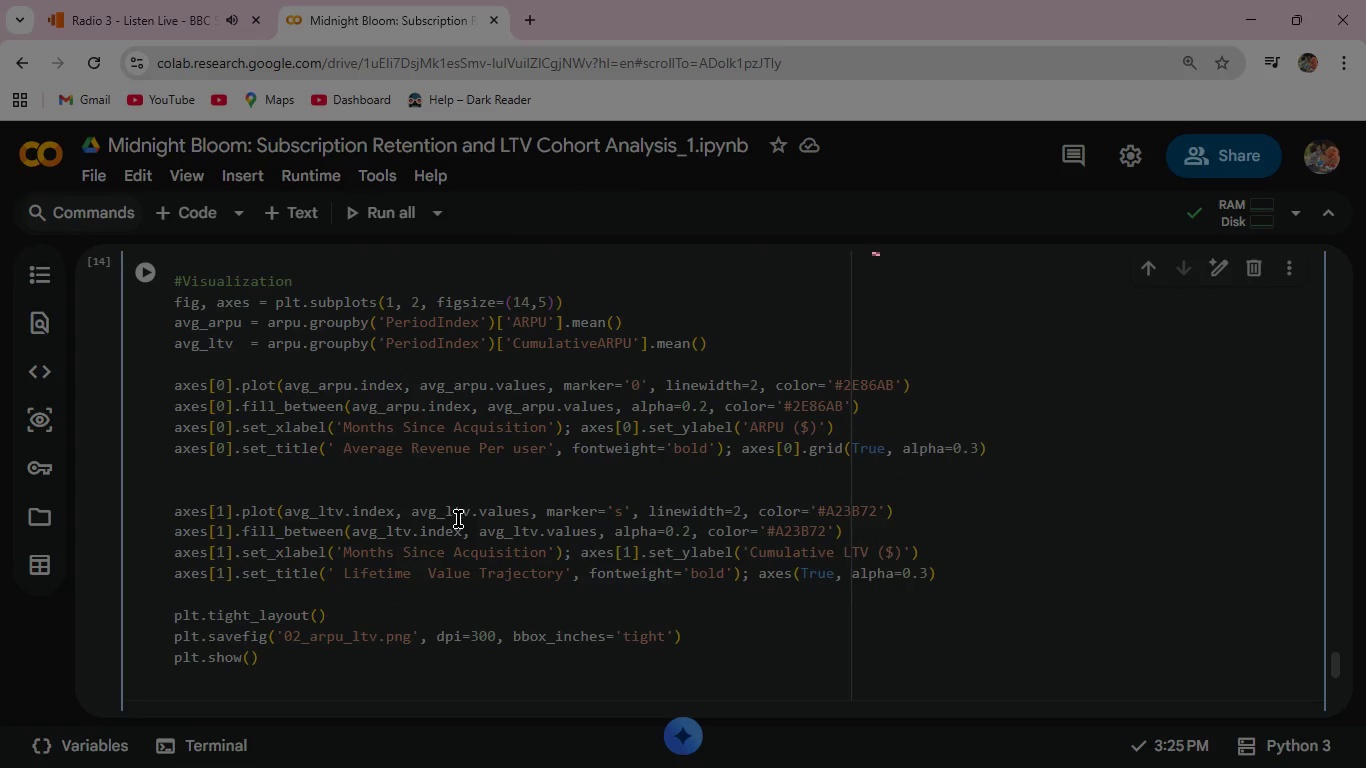 
type(print(" Saved : 02_arpu_ltv.png)
 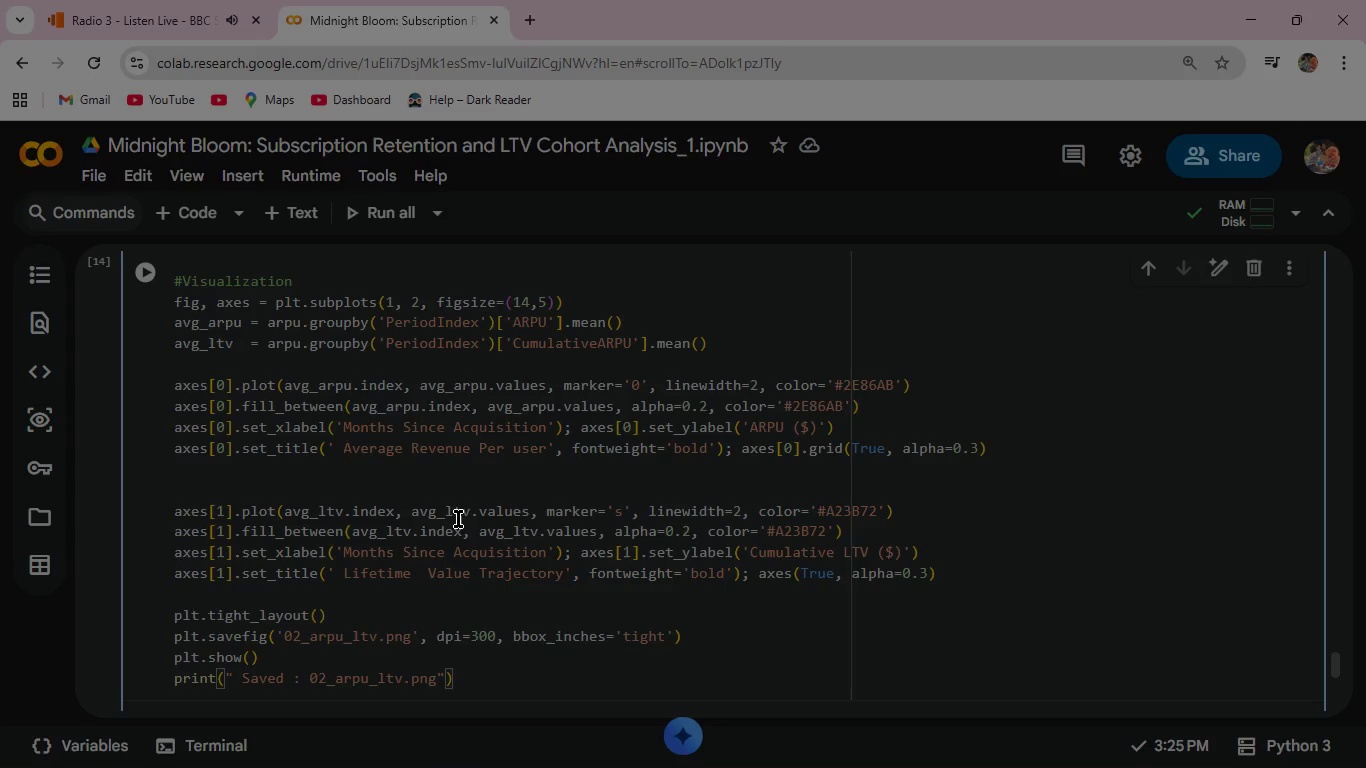 
wait(13.72)
 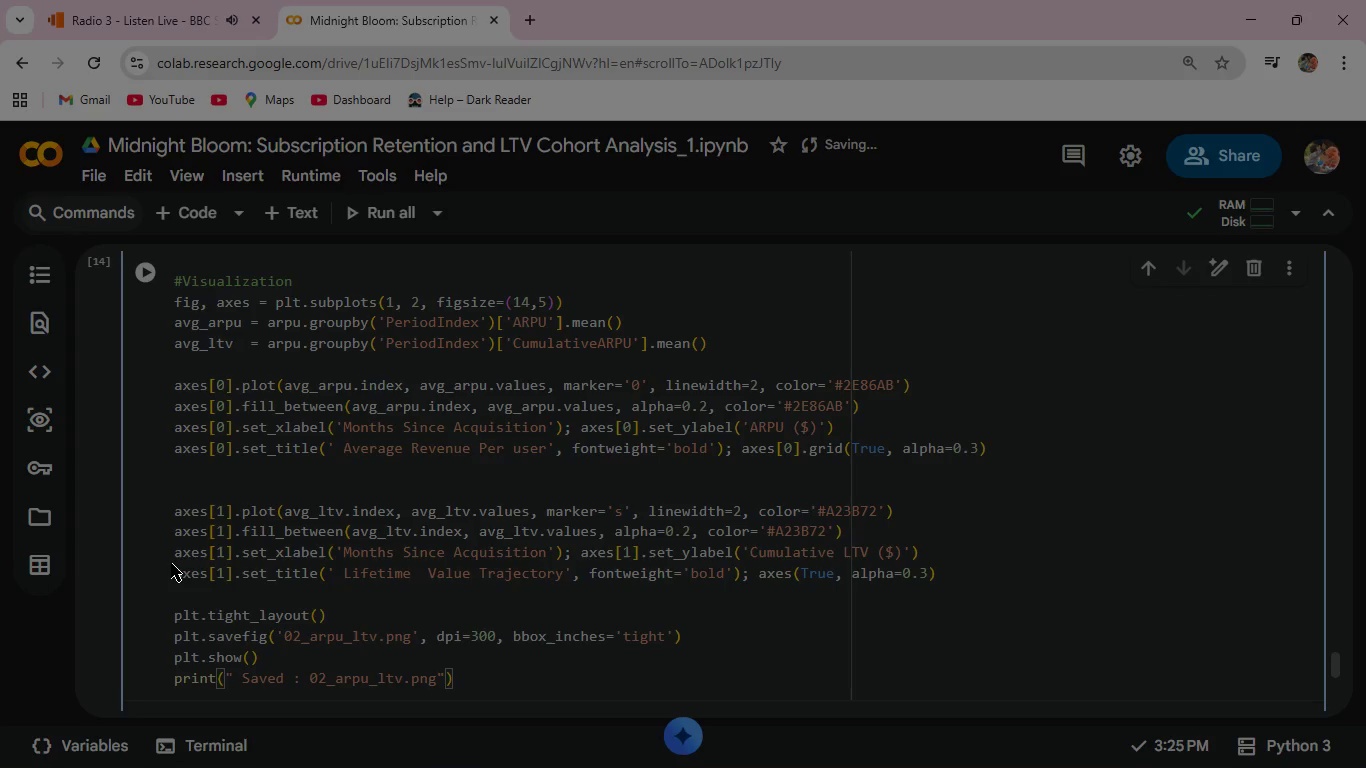 
left_click([150, 279])
 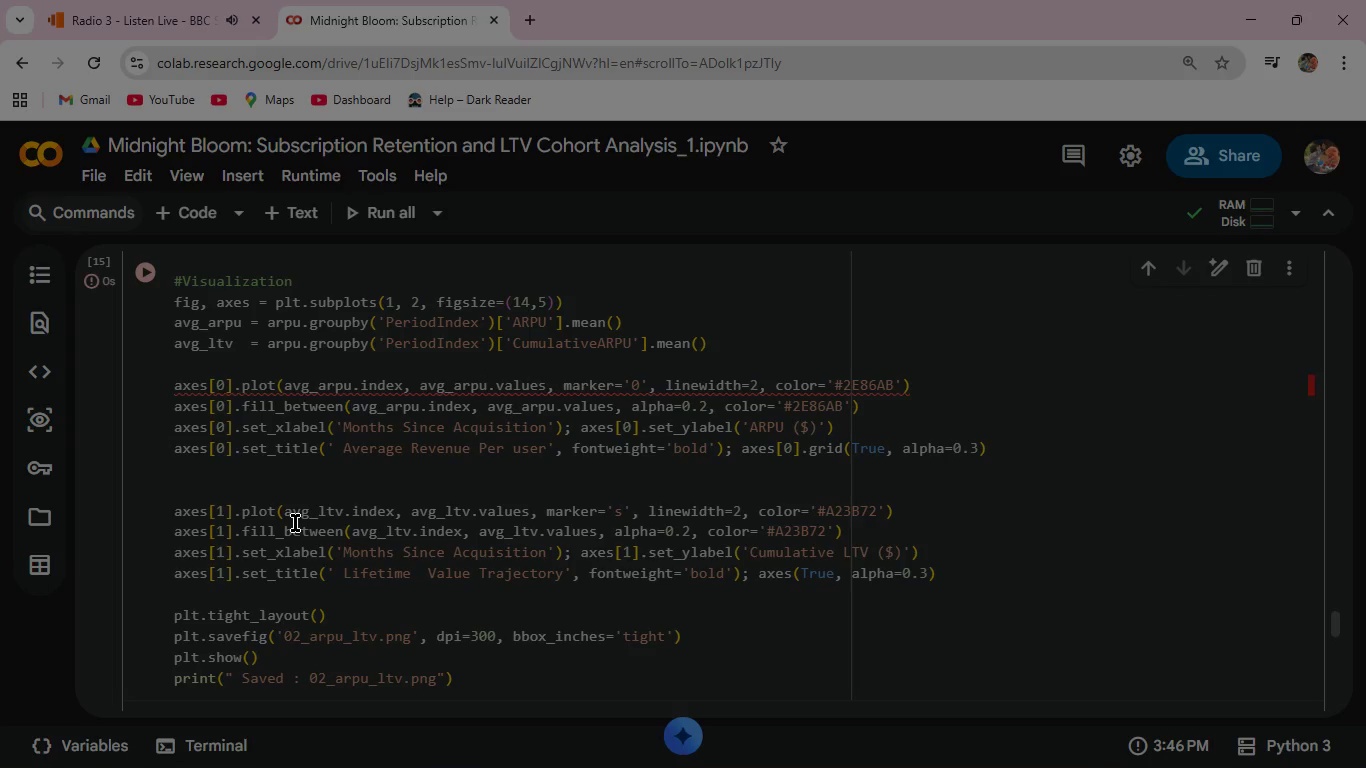 
scroll: coordinate [369, 504], scroll_direction: down, amount: 6.0
 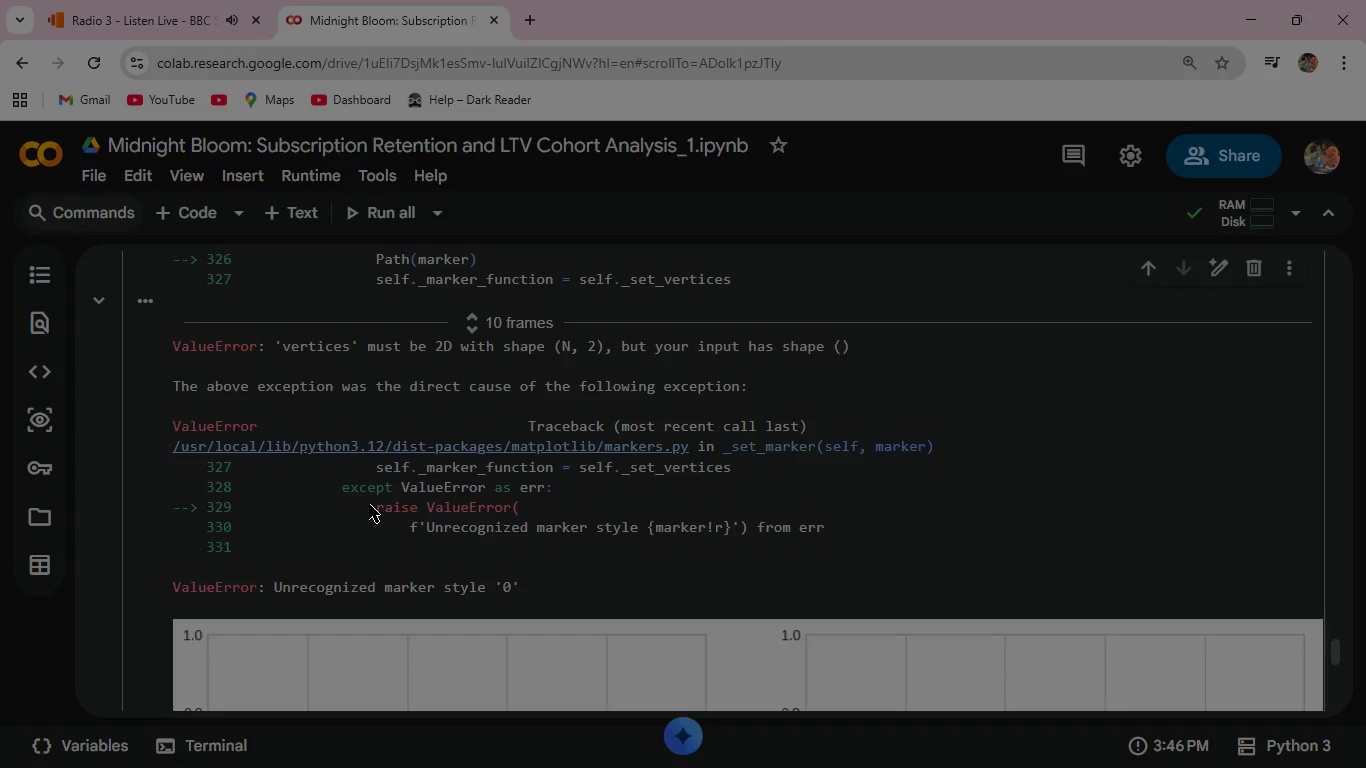 
scroll: coordinate [376, 498], scroll_direction: up, amount: 12.0
 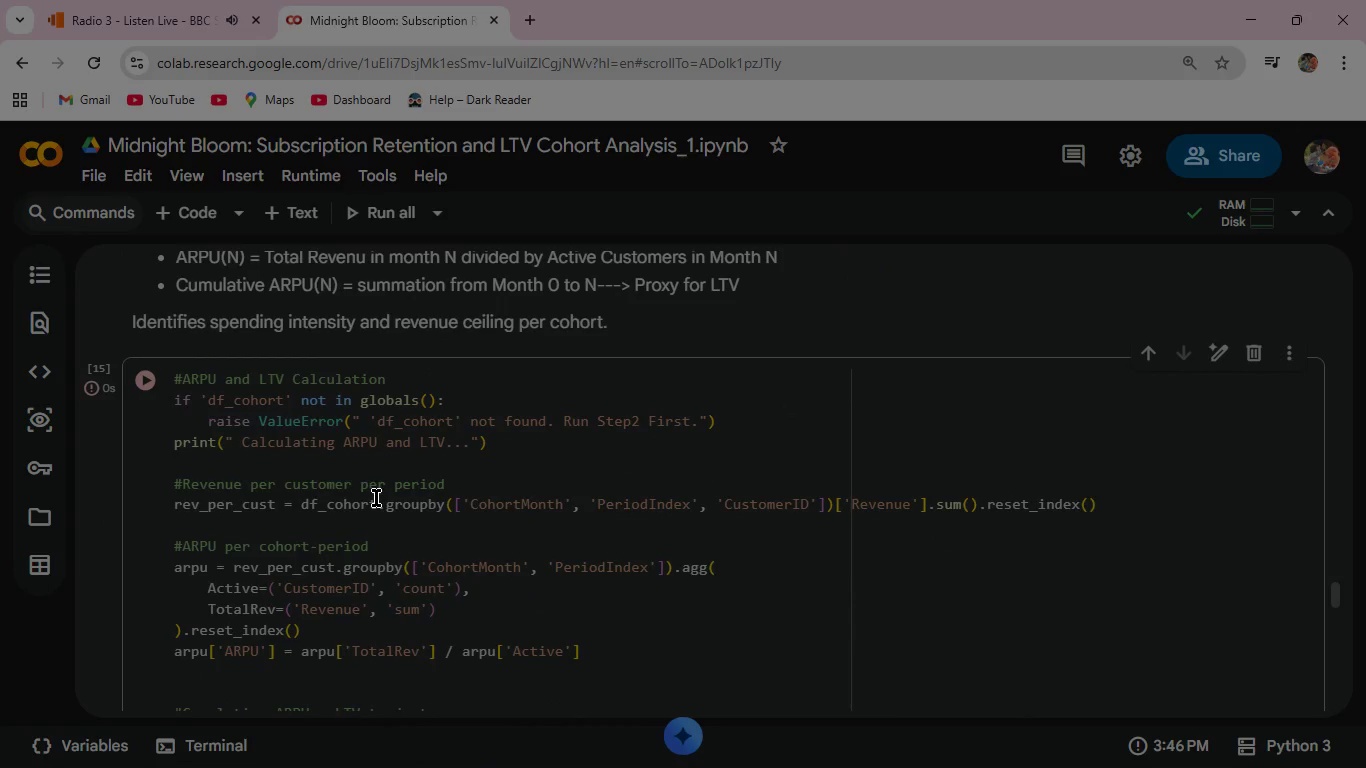 
scroll: coordinate [376, 498], scroll_direction: down, amount: 3.0
 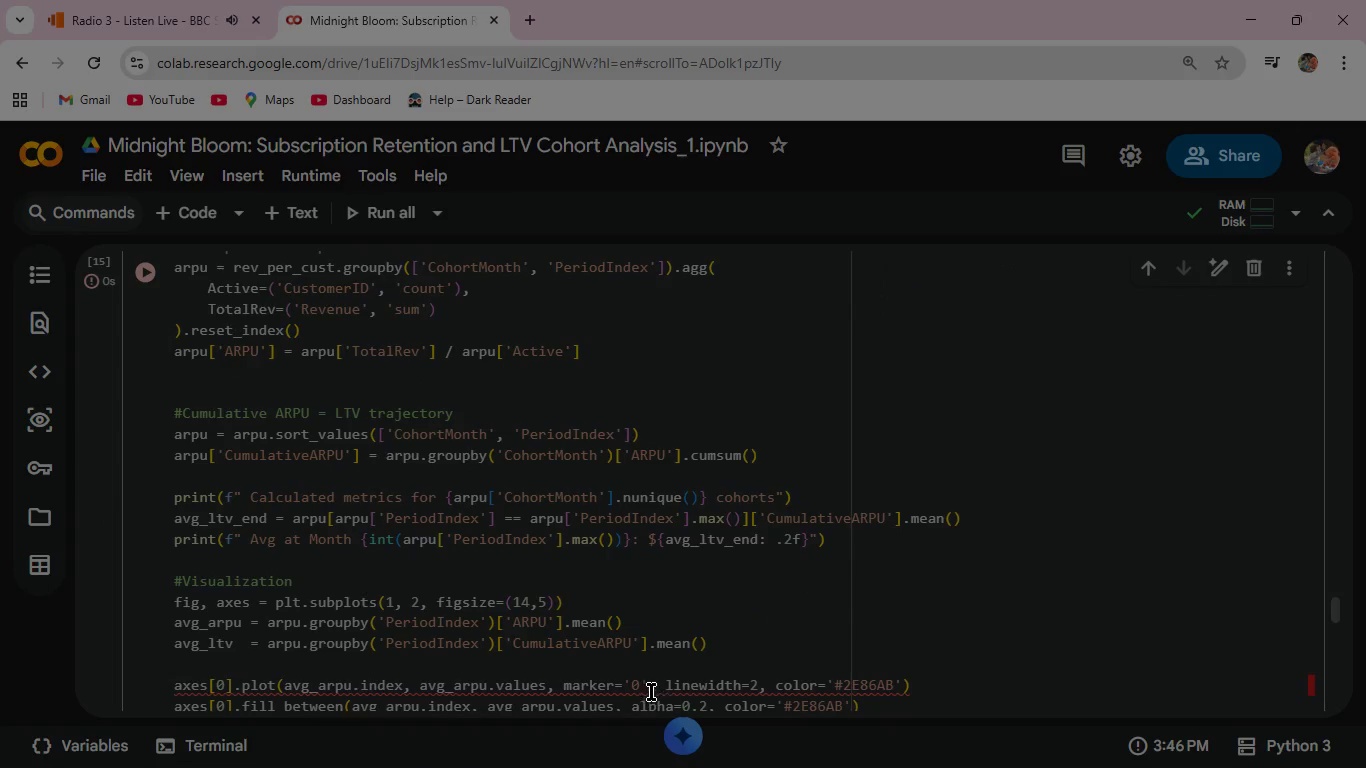 
left_click([640, 679])
 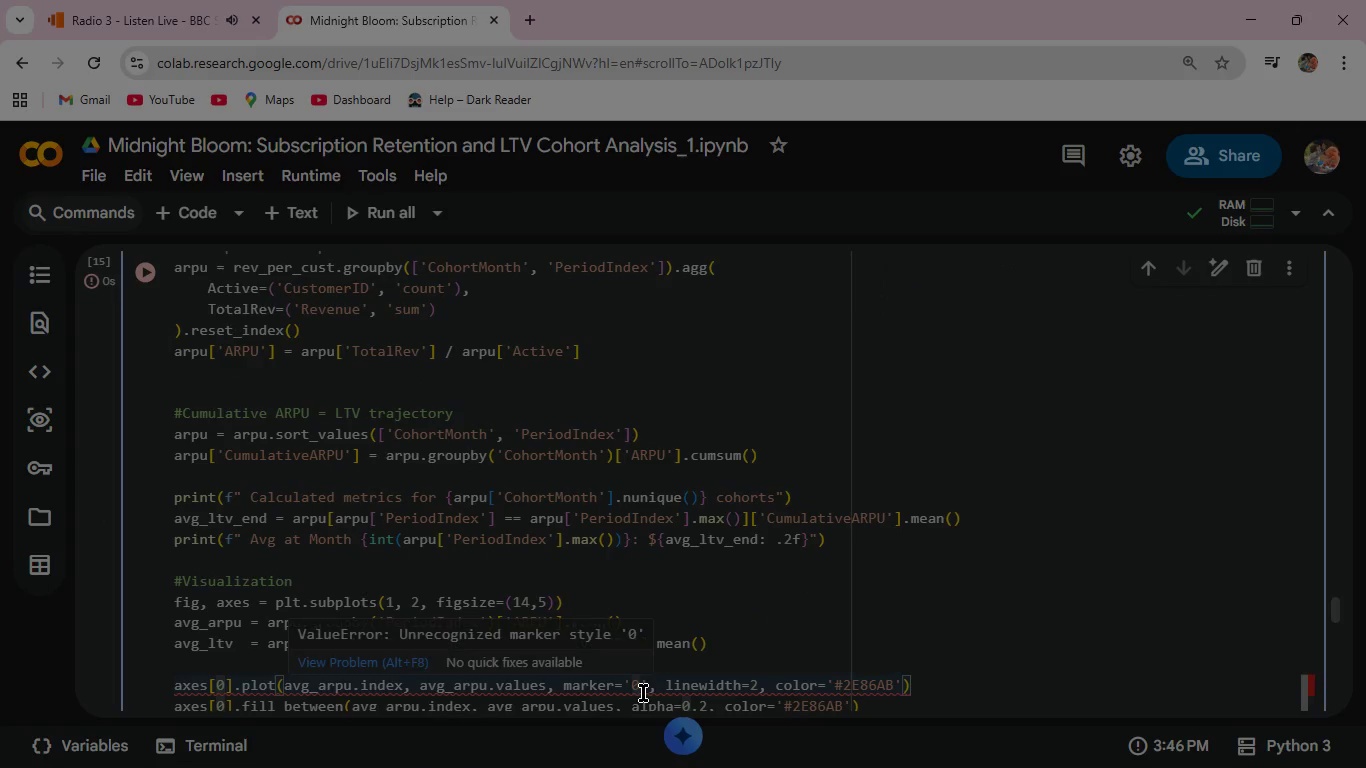 
key(Backspace)
 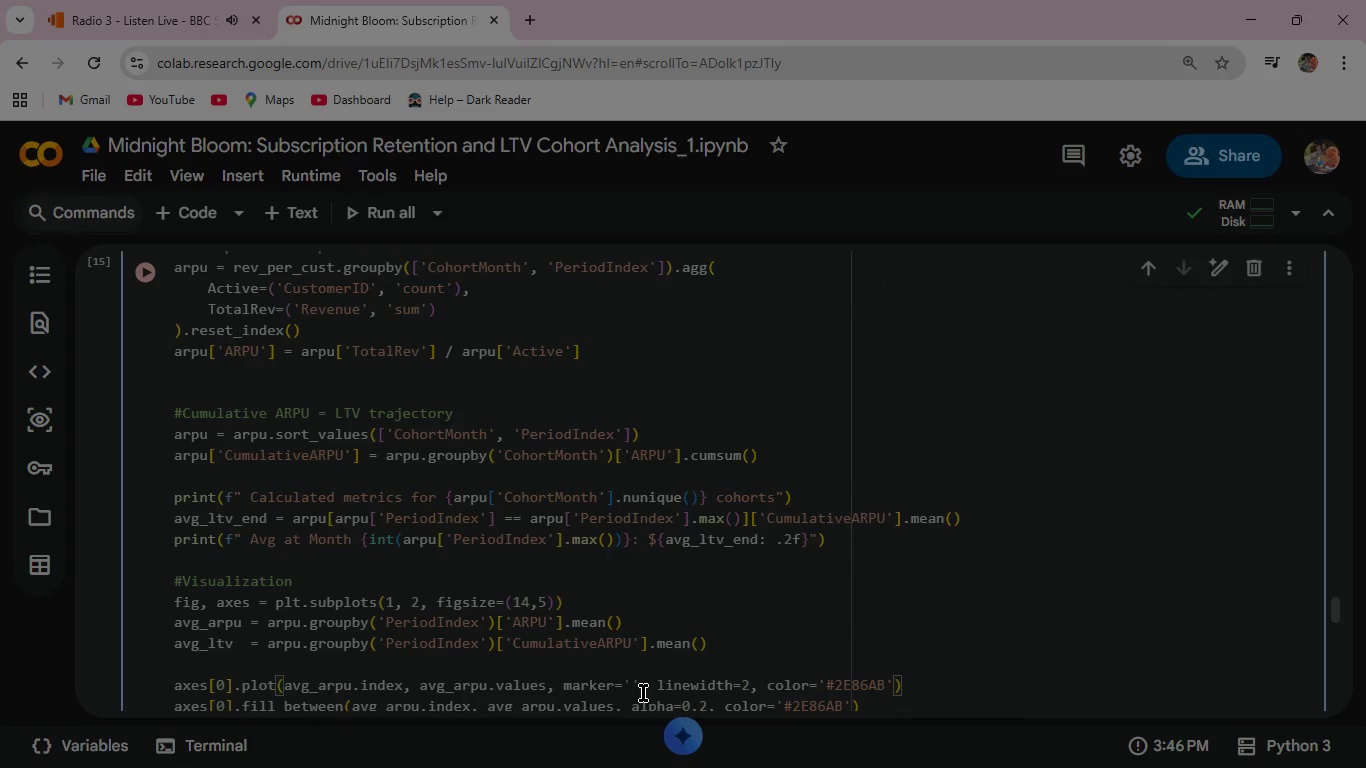 
key(O)
 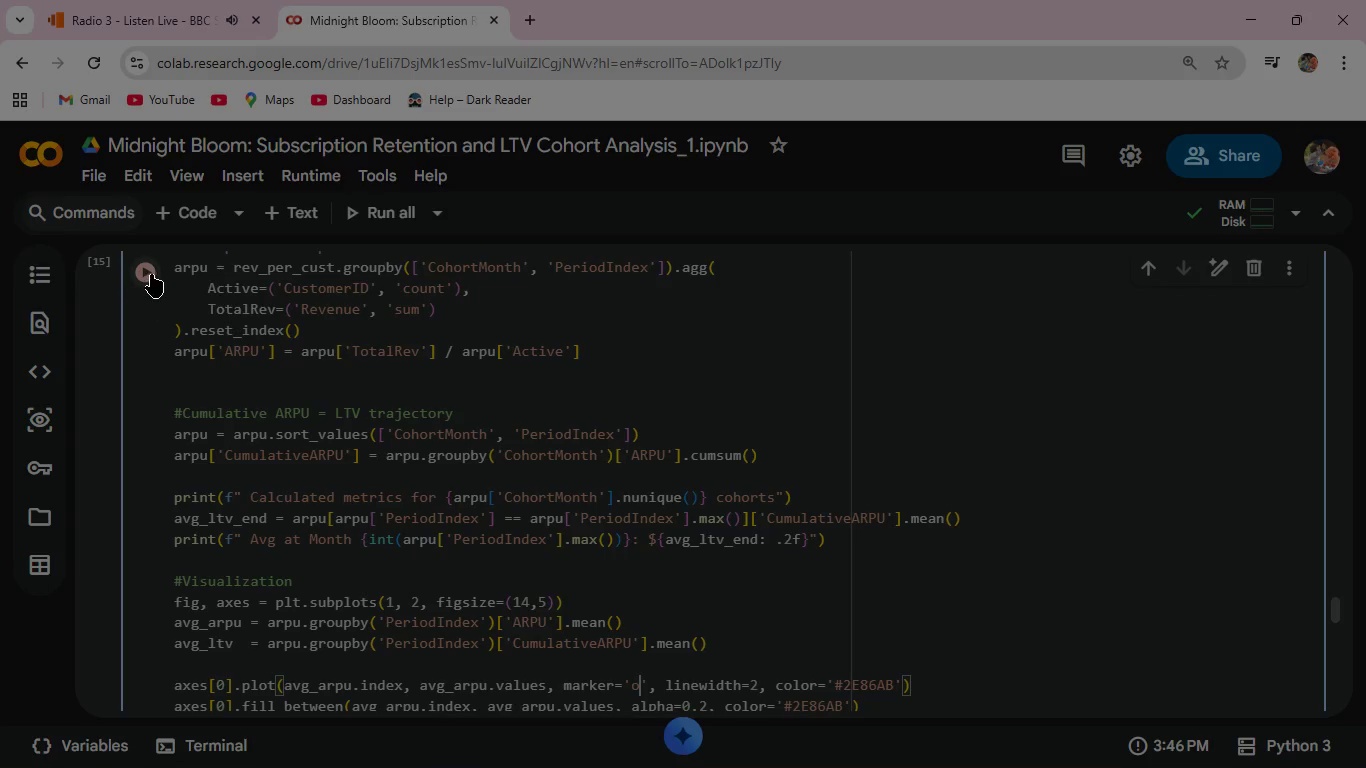 
left_click([151, 273])
 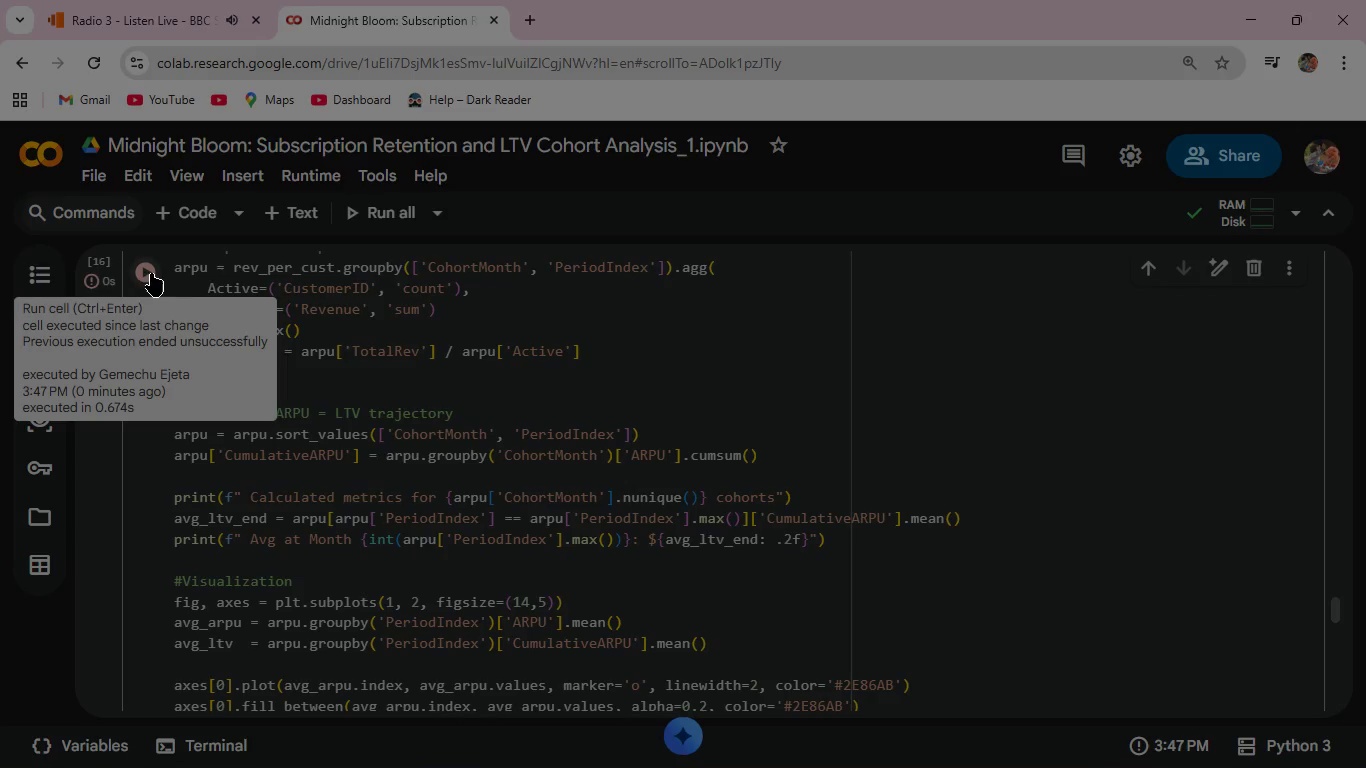 
scroll: coordinate [519, 525], scroll_direction: down, amount: 6.0
 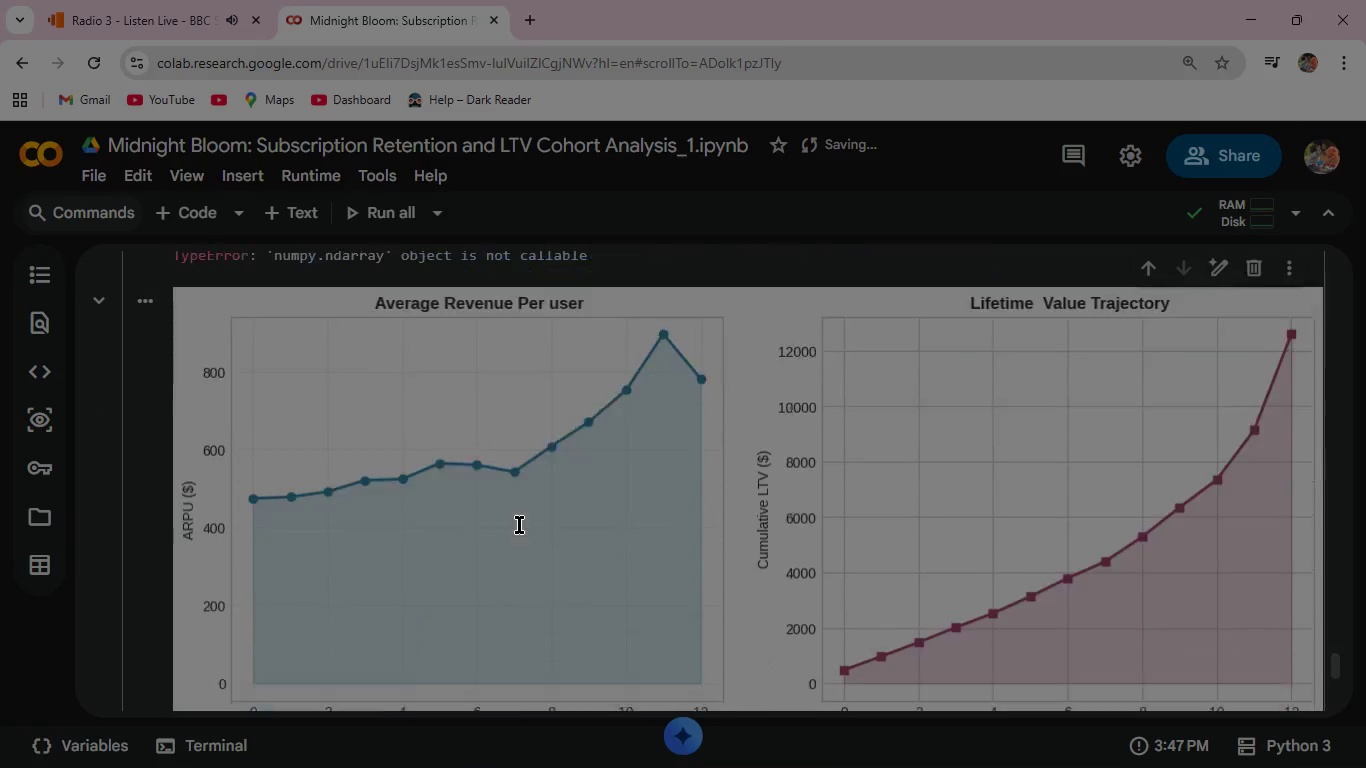 
scroll: coordinate [519, 525], scroll_direction: up, amount: 6.0
 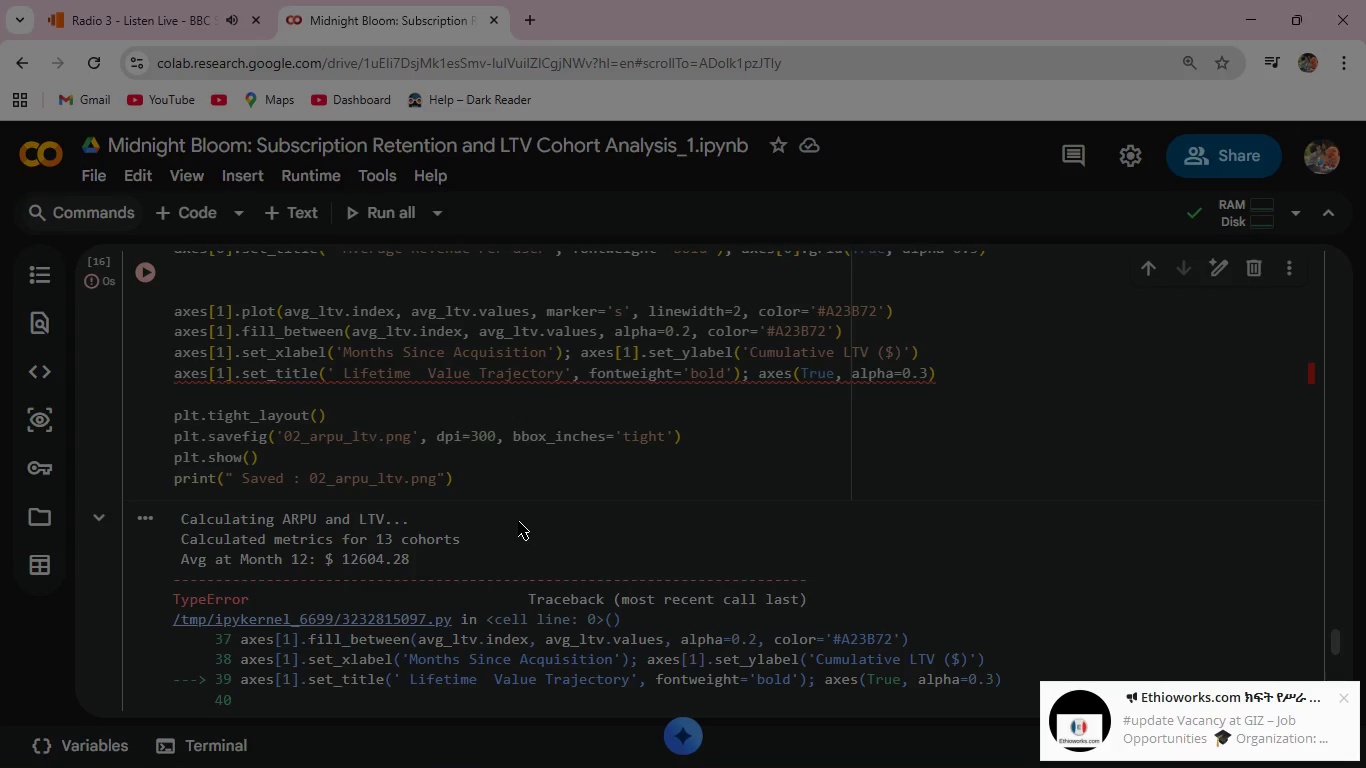 
wait(23.34)
 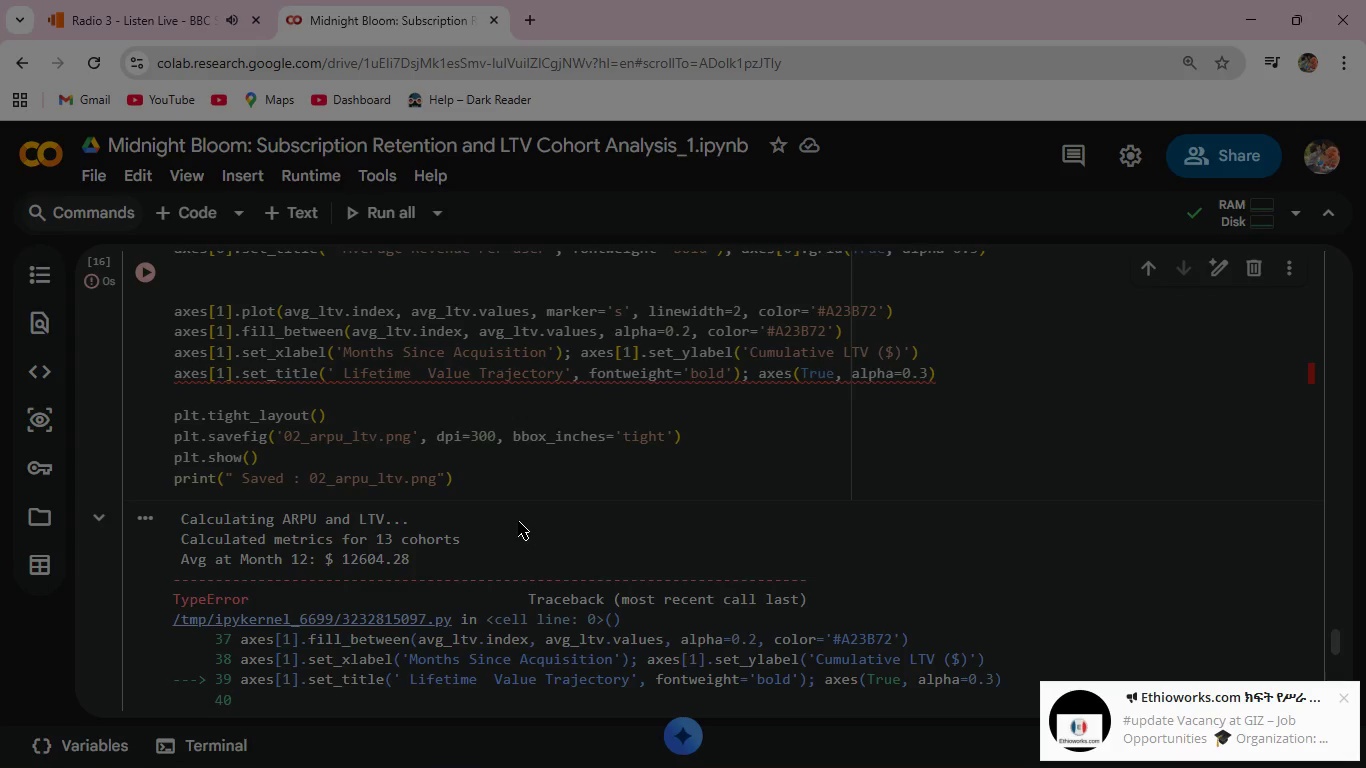 
scroll: coordinate [283, 515], scroll_direction: down, amount: 1.0
 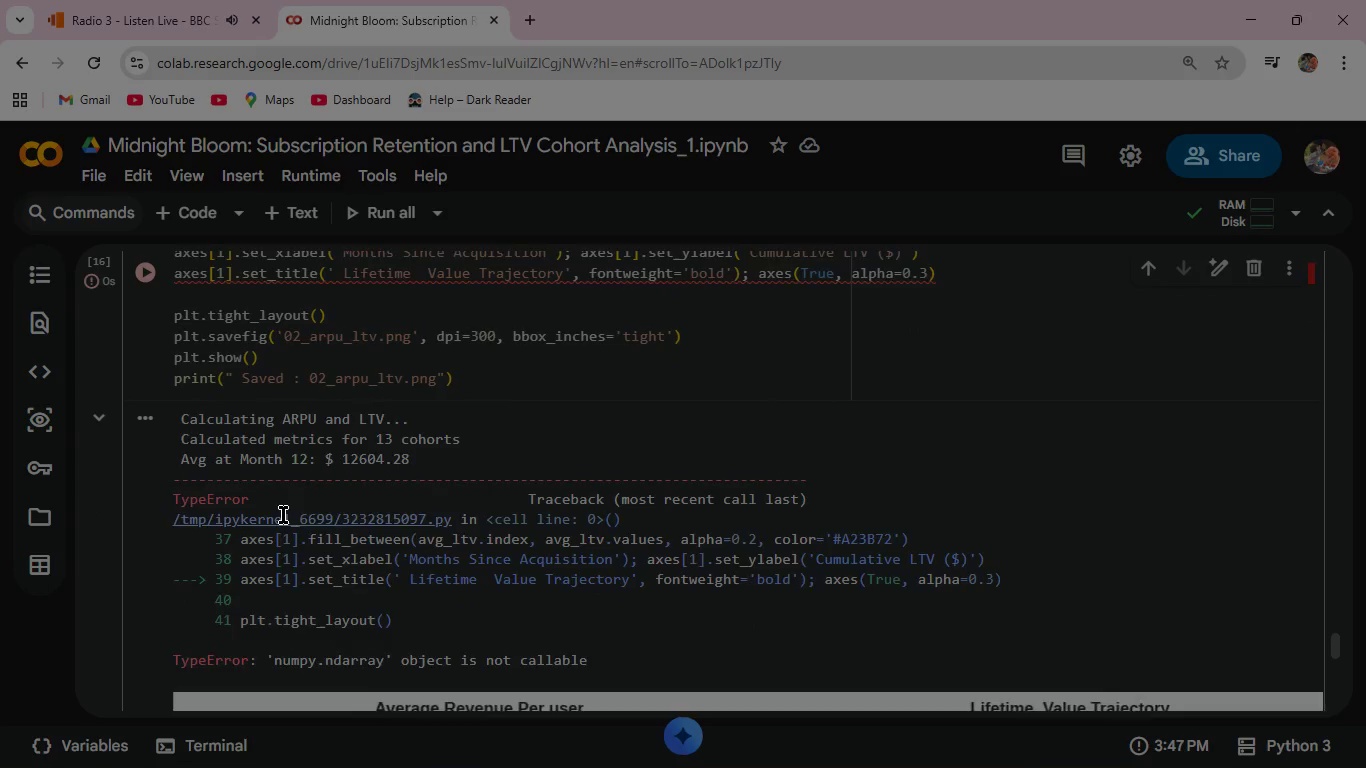 
scroll: coordinate [283, 515], scroll_direction: up, amount: 2.0
 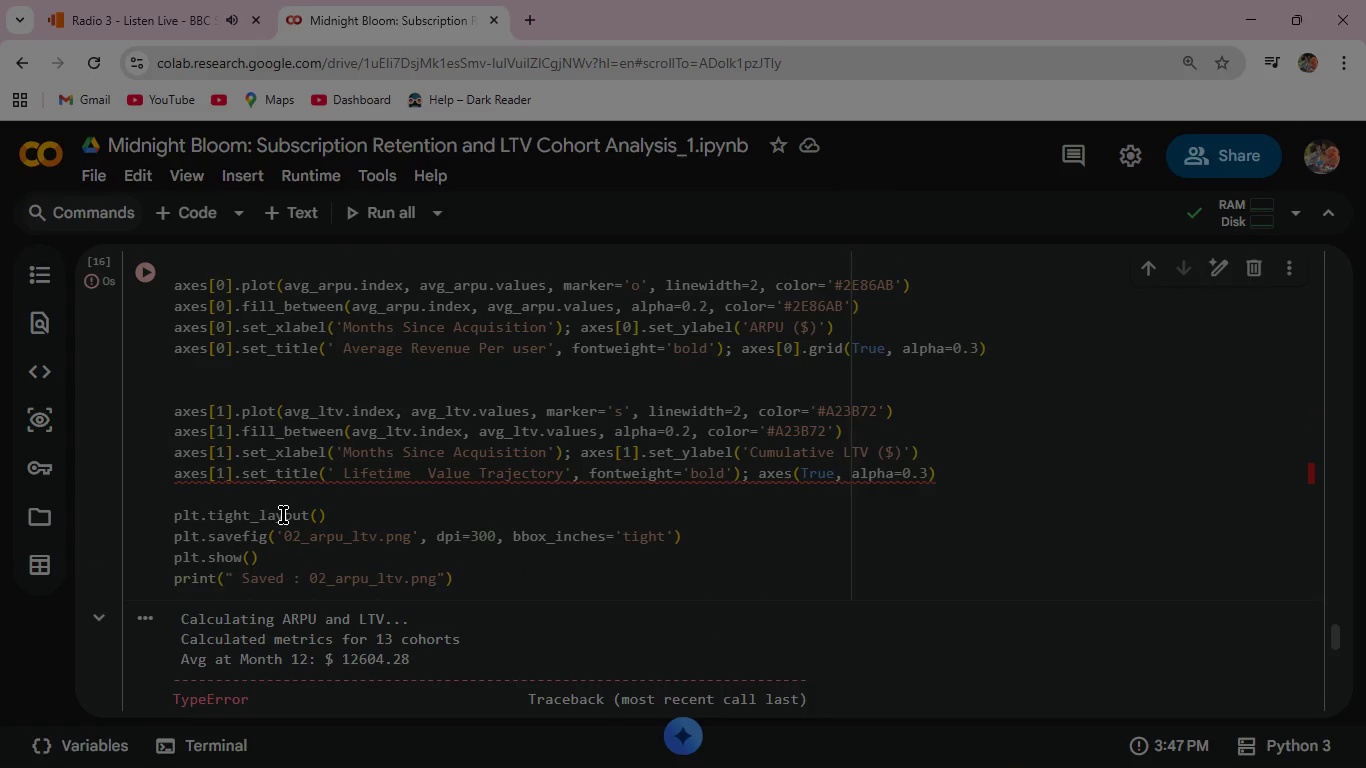 
wait(7.75)
 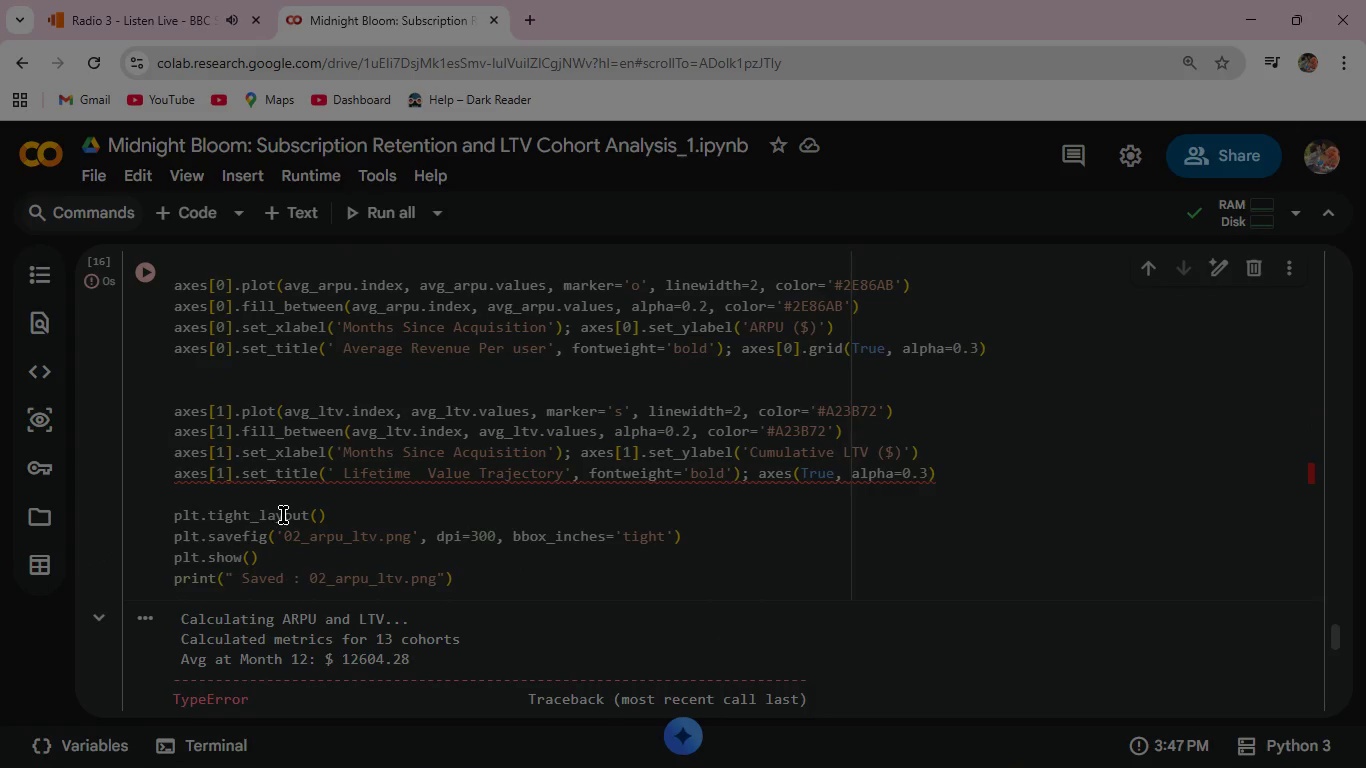 
scroll: coordinate [283, 515], scroll_direction: down, amount: 3.0
 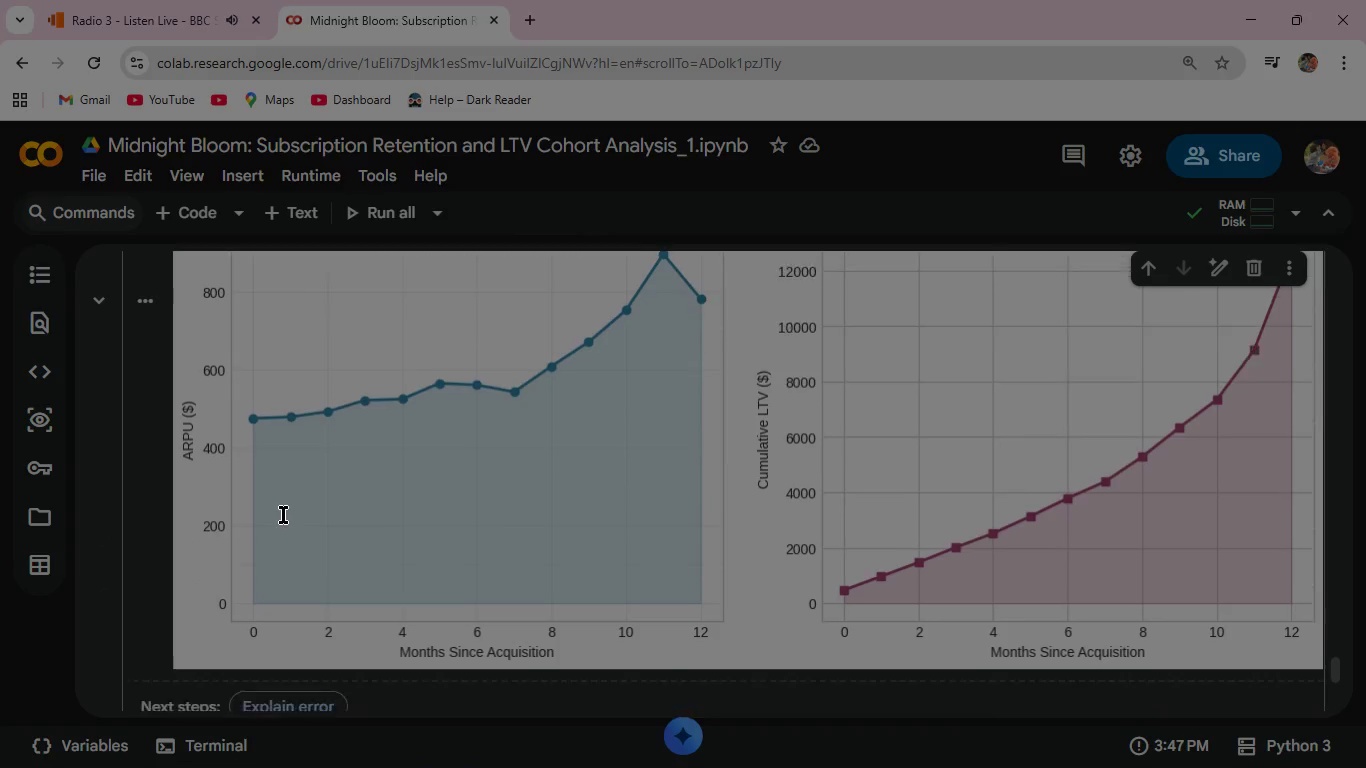 
scroll: coordinate [283, 515], scroll_direction: up, amount: 1.0
 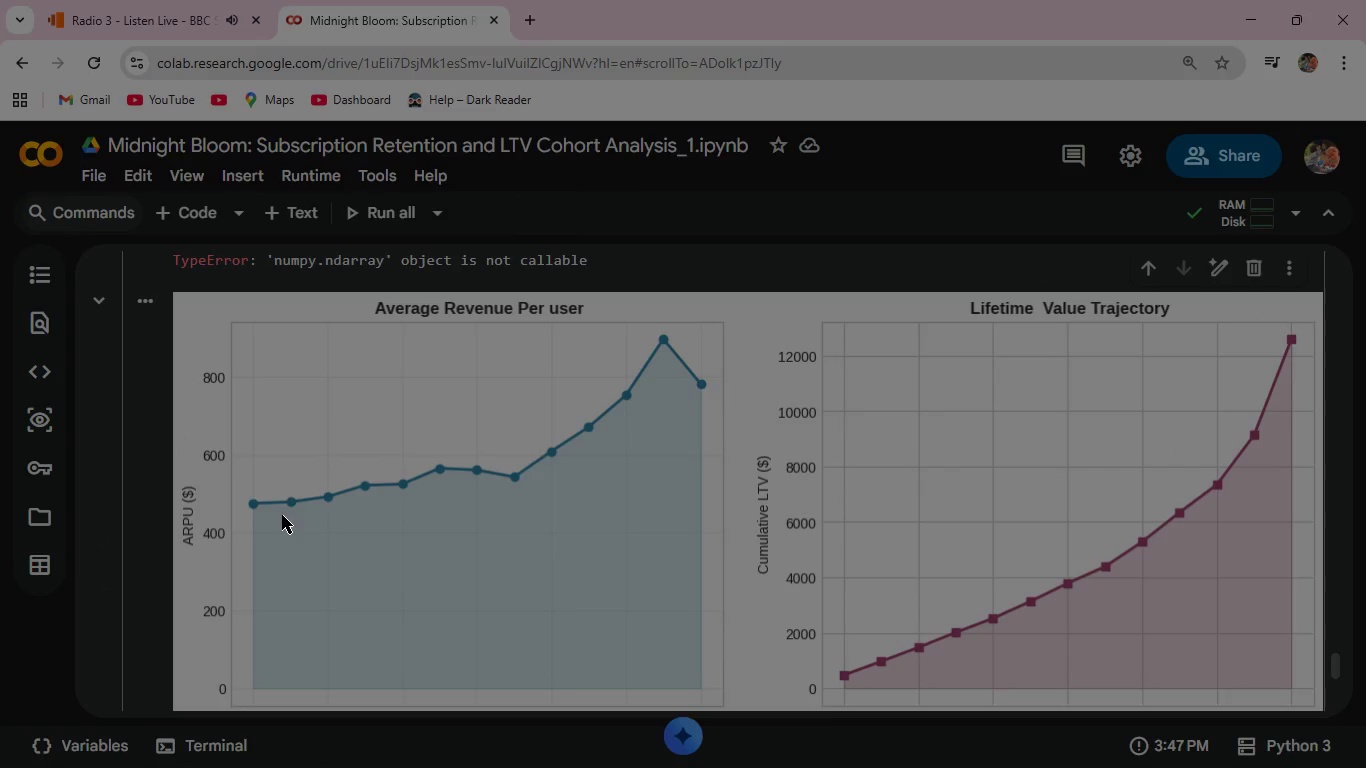 
scroll: coordinate [281, 515], scroll_direction: down, amount: 3.0
 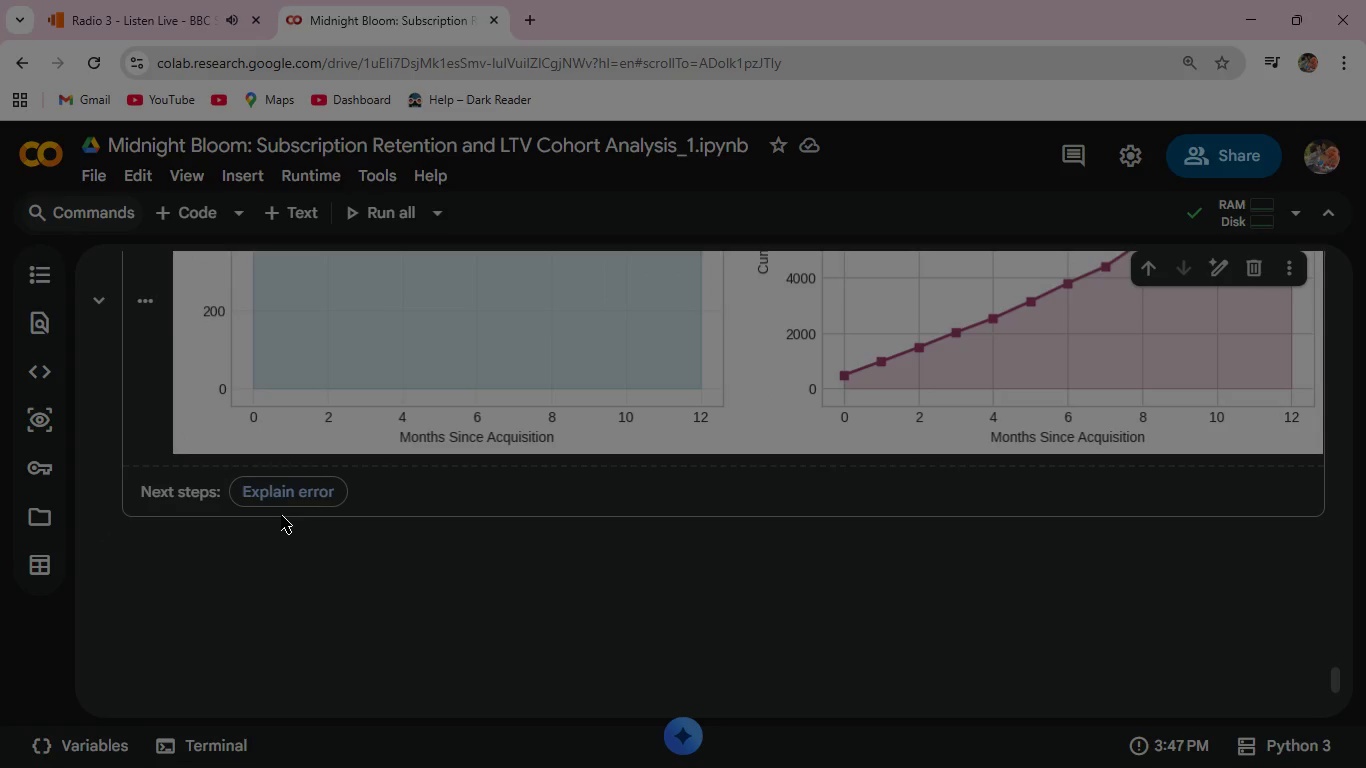 
scroll: coordinate [281, 515], scroll_direction: up, amount: 2.0
 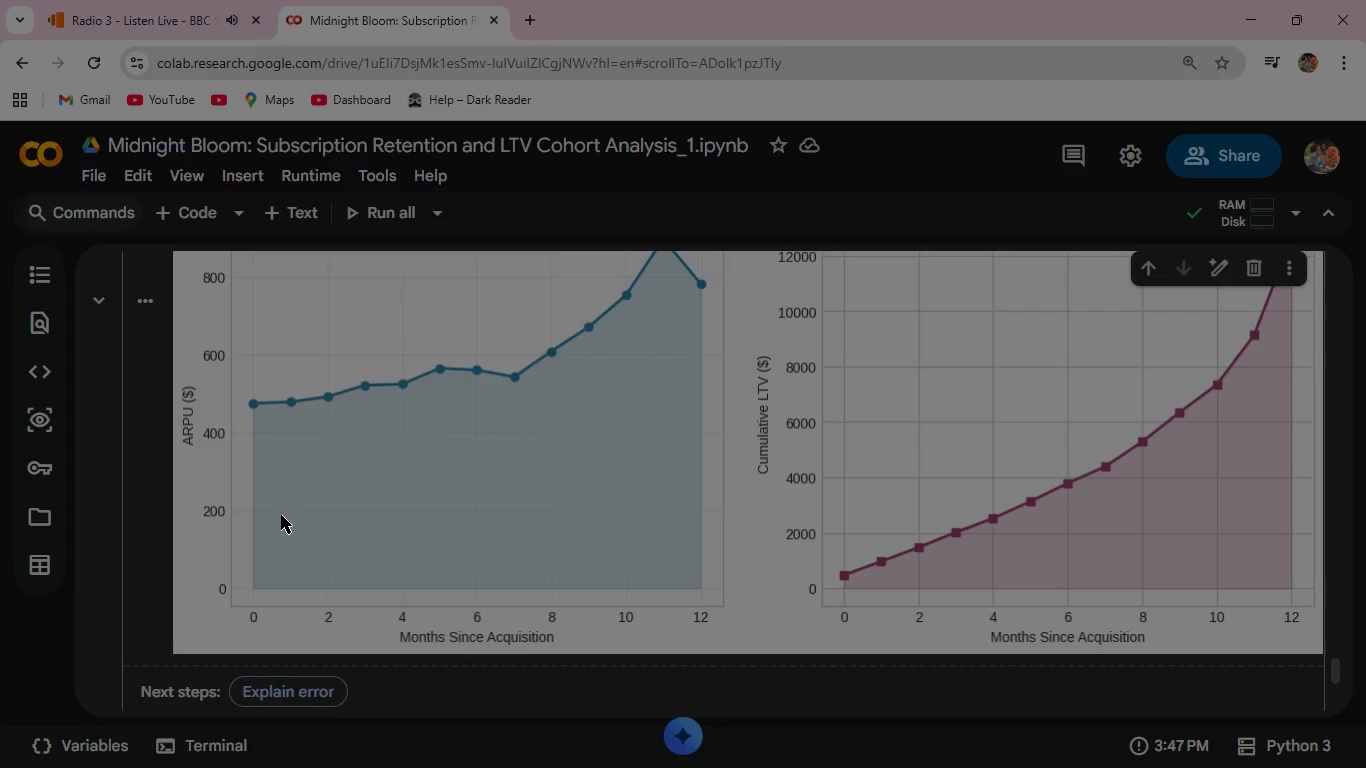 
wait(32.97)
 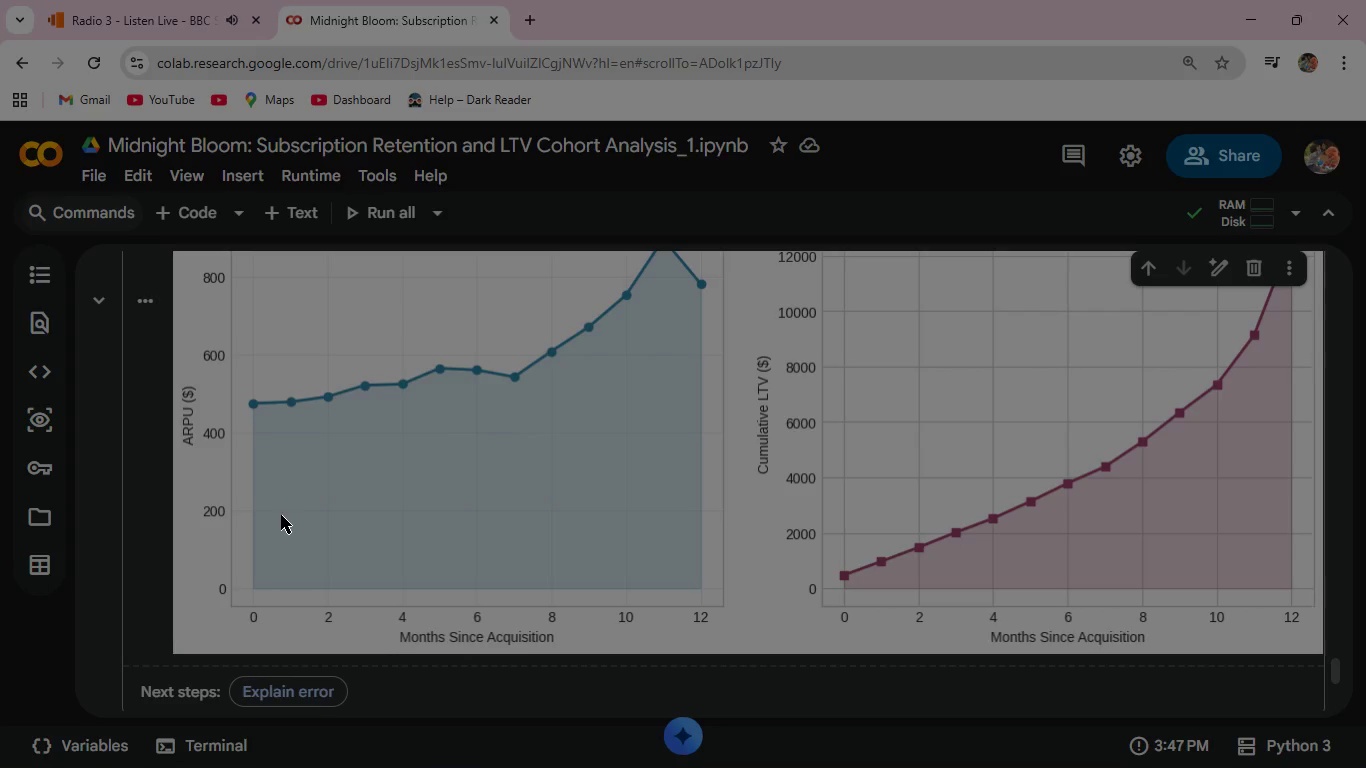 
scroll: coordinate [274, 429], scroll_direction: up, amount: 4.0
 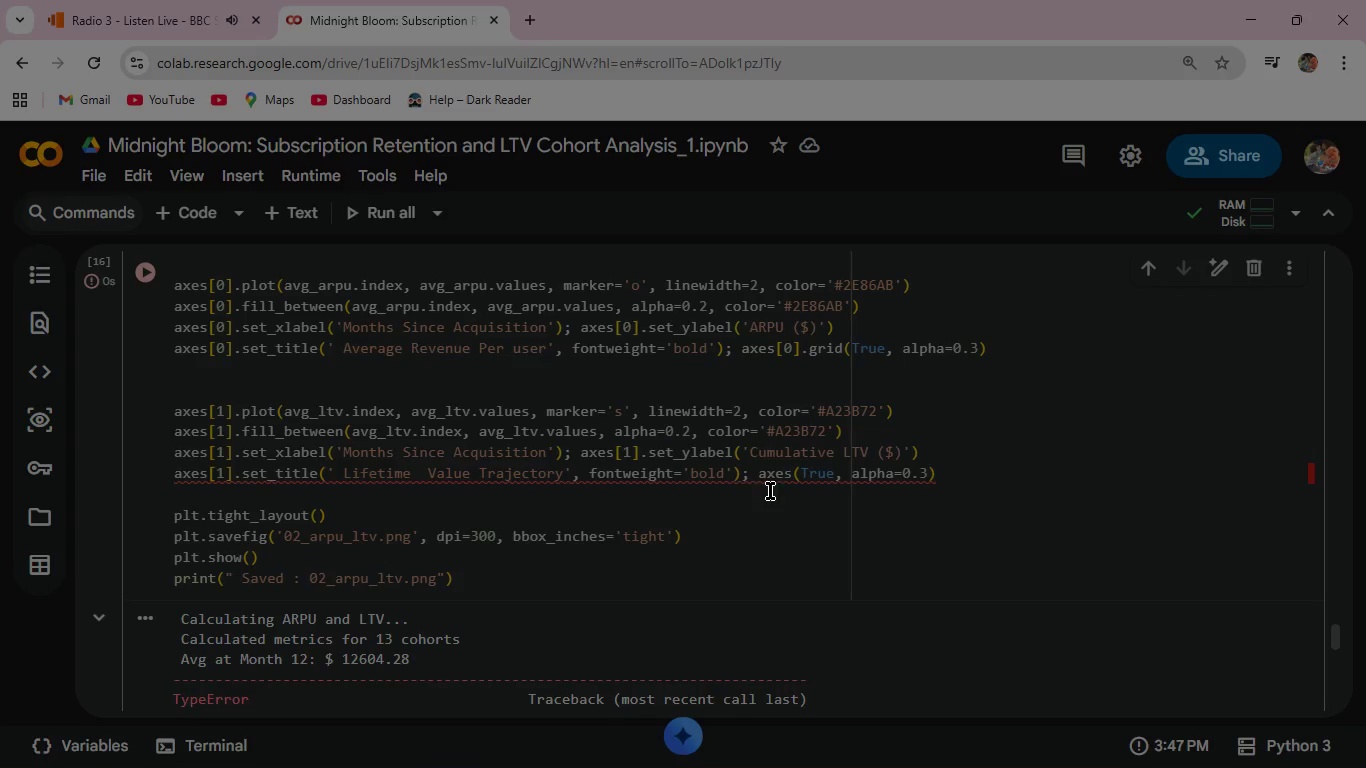 
wait(31.39)
 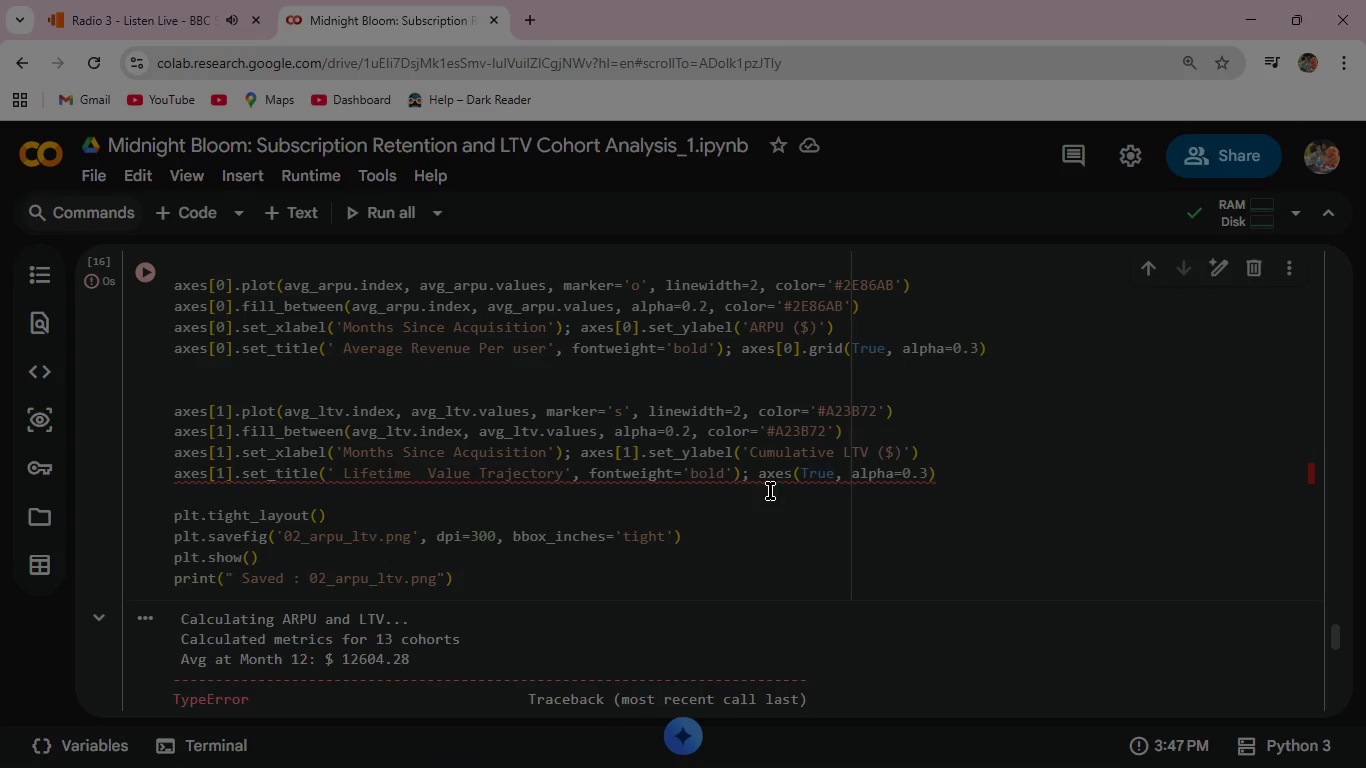 
left_click([795, 477])
 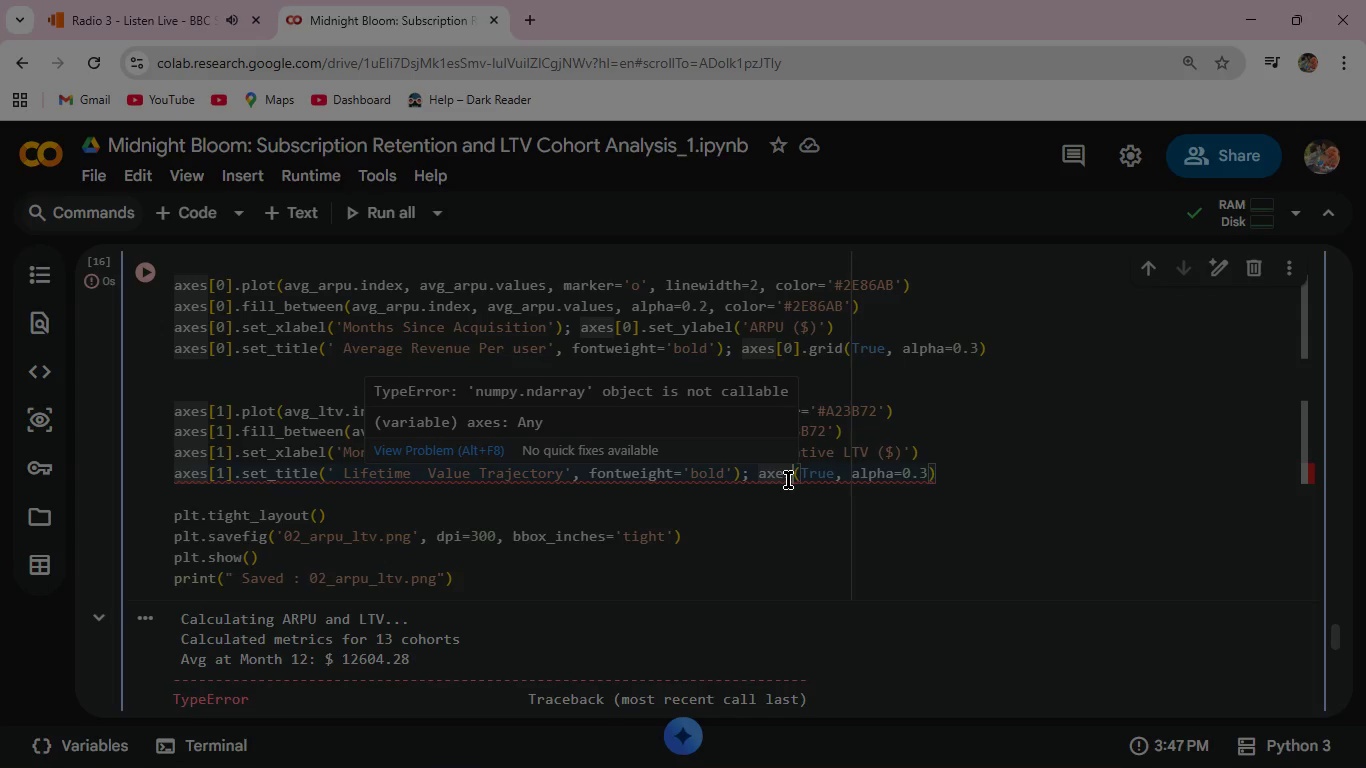 
type([1].grid)
 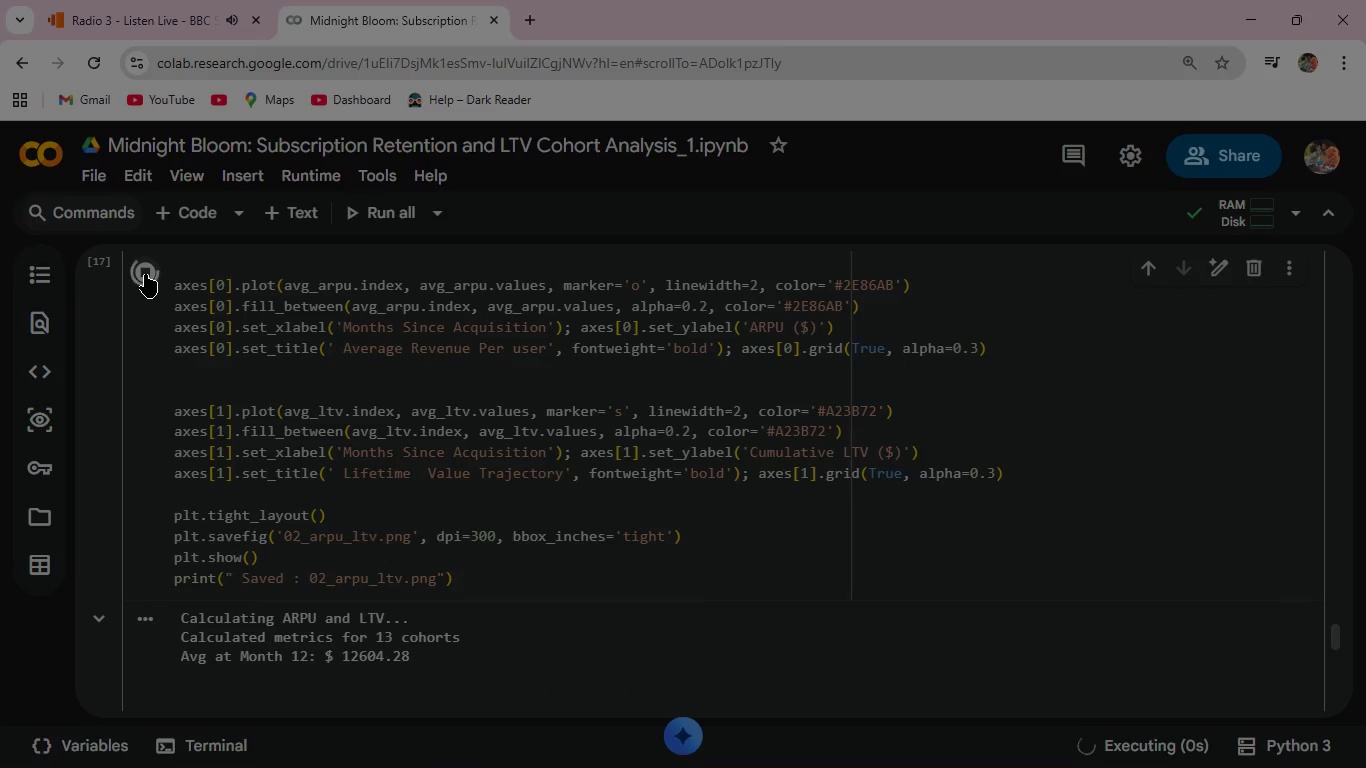 
wait(7.41)
 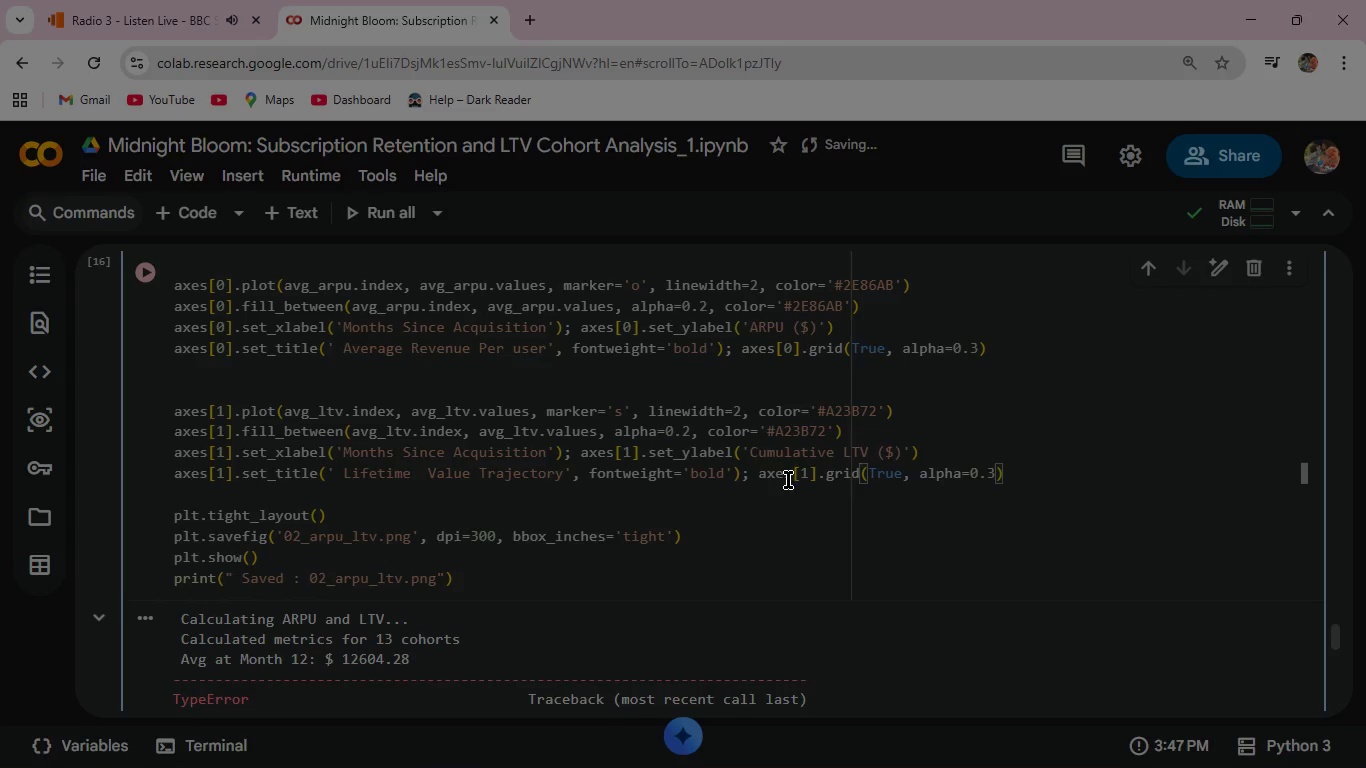 
scroll: coordinate [829, 635], scroll_direction: down, amount: 8.0
 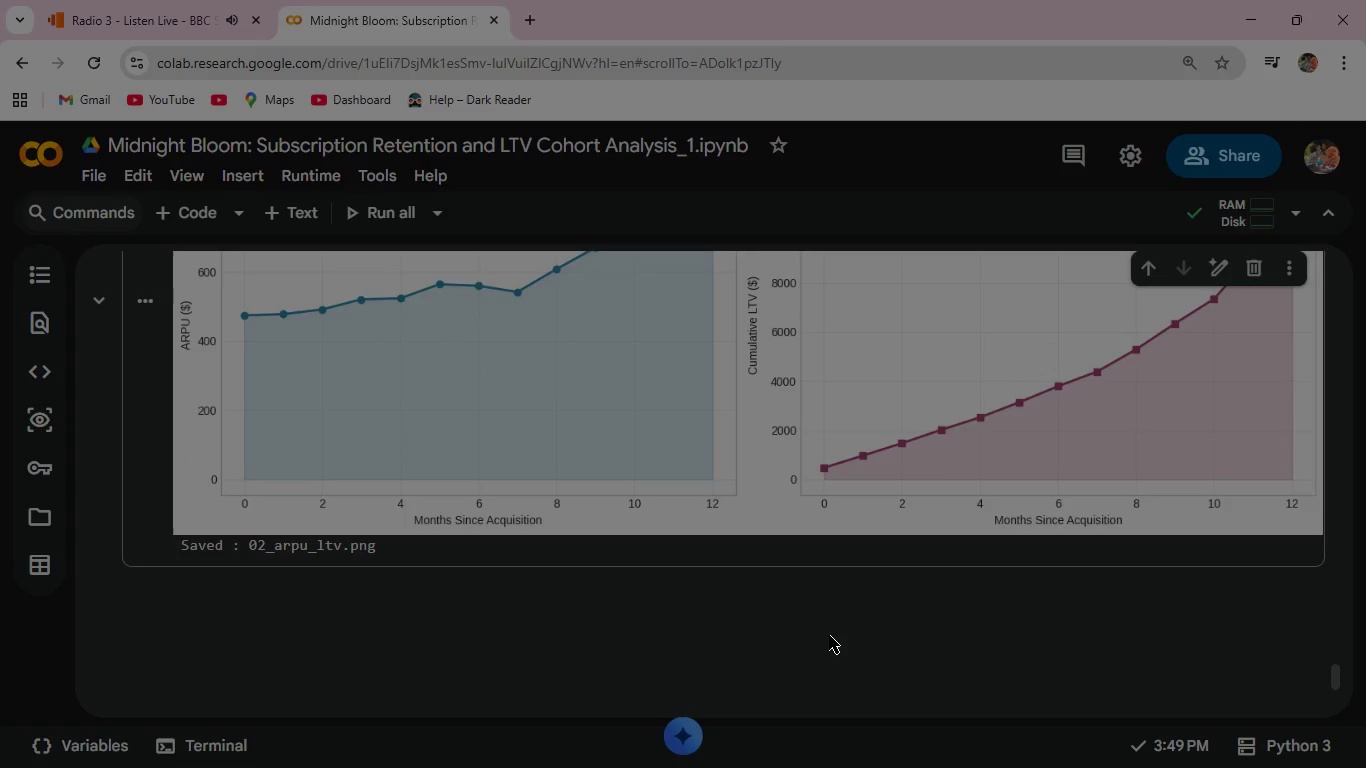 
wait(14.99)
 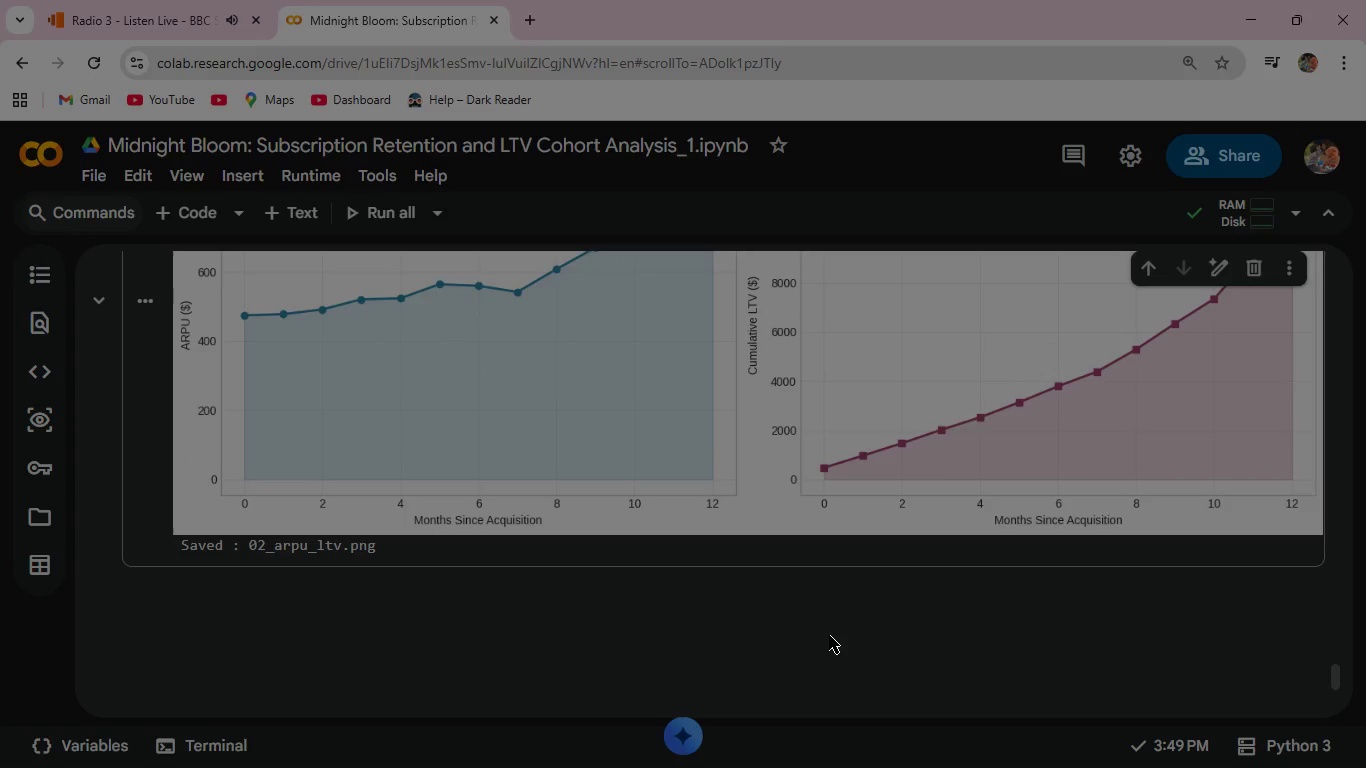 
left_click([1243, 14])
 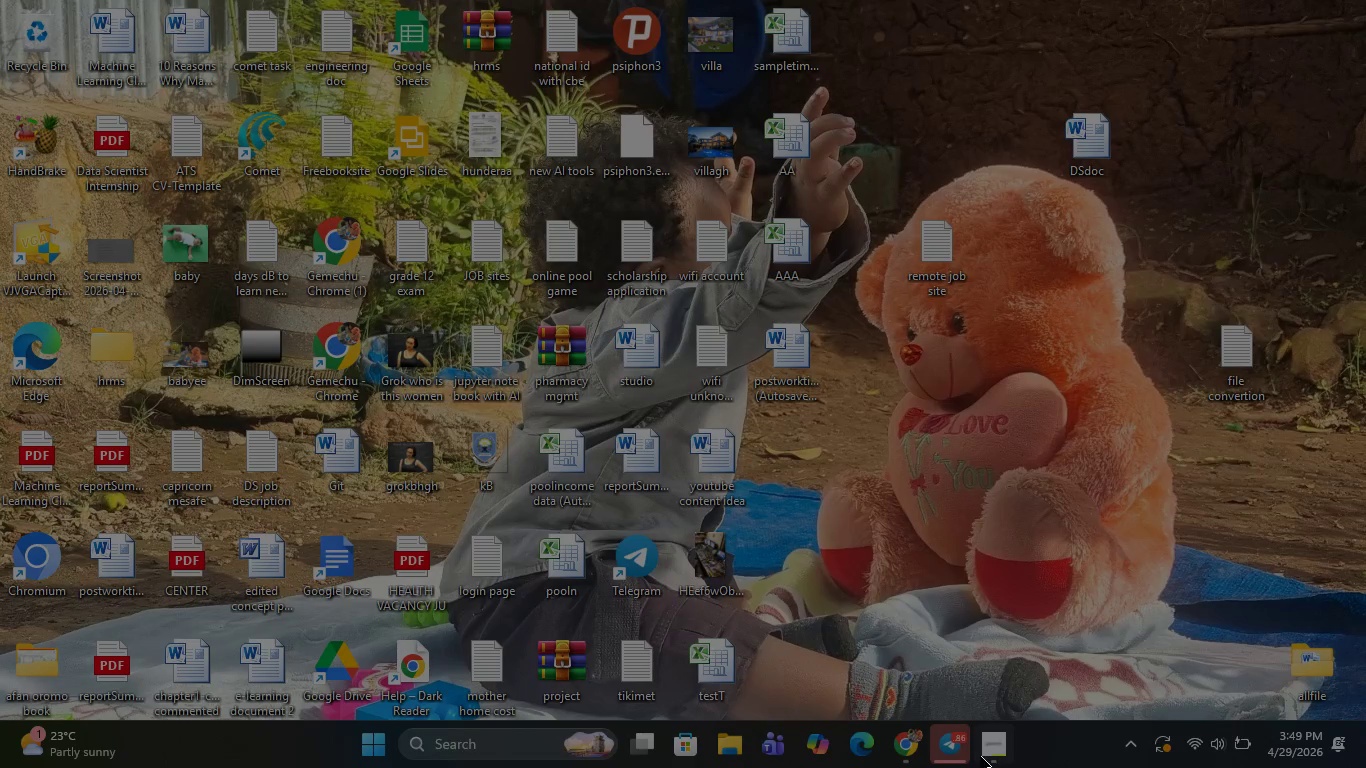 
left_click([980, 756])